 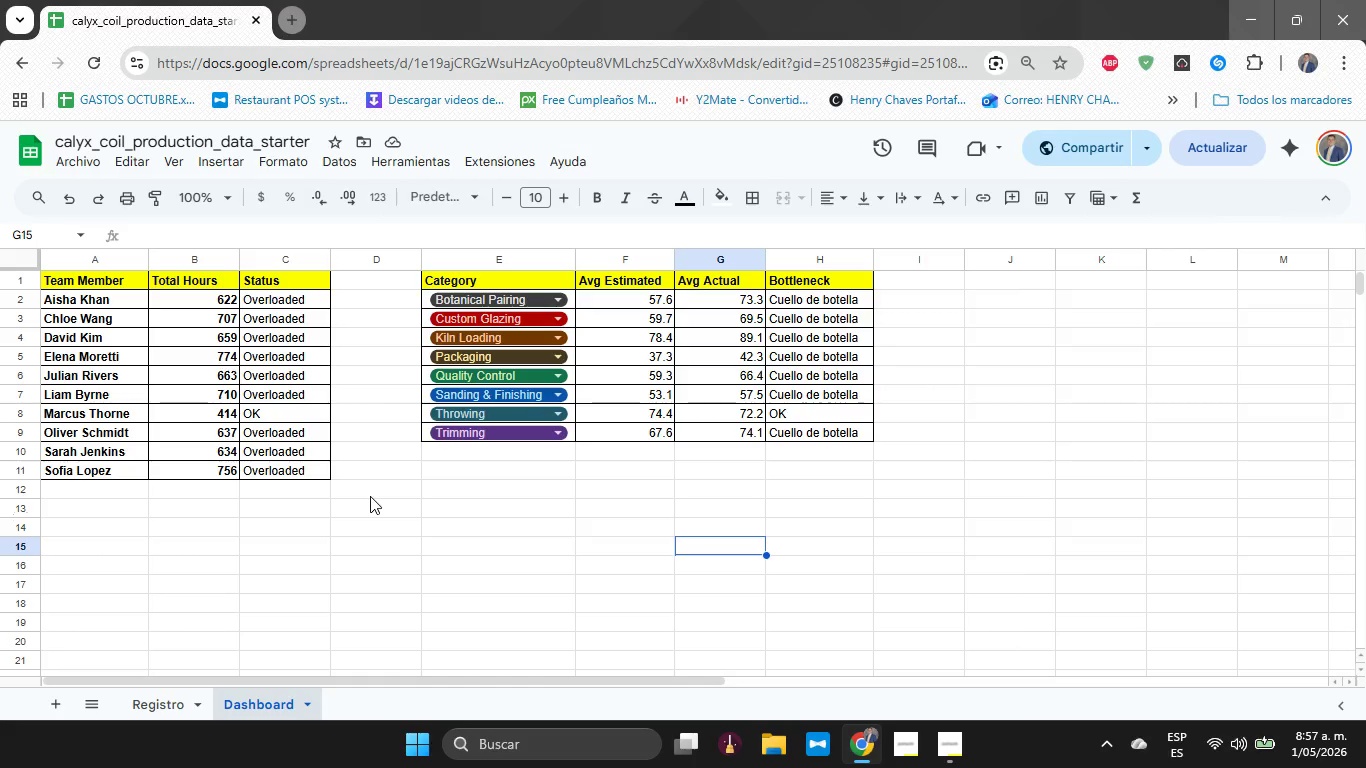 
left_click_drag(start_coordinate=[302, 306], to_coordinate=[297, 473])
 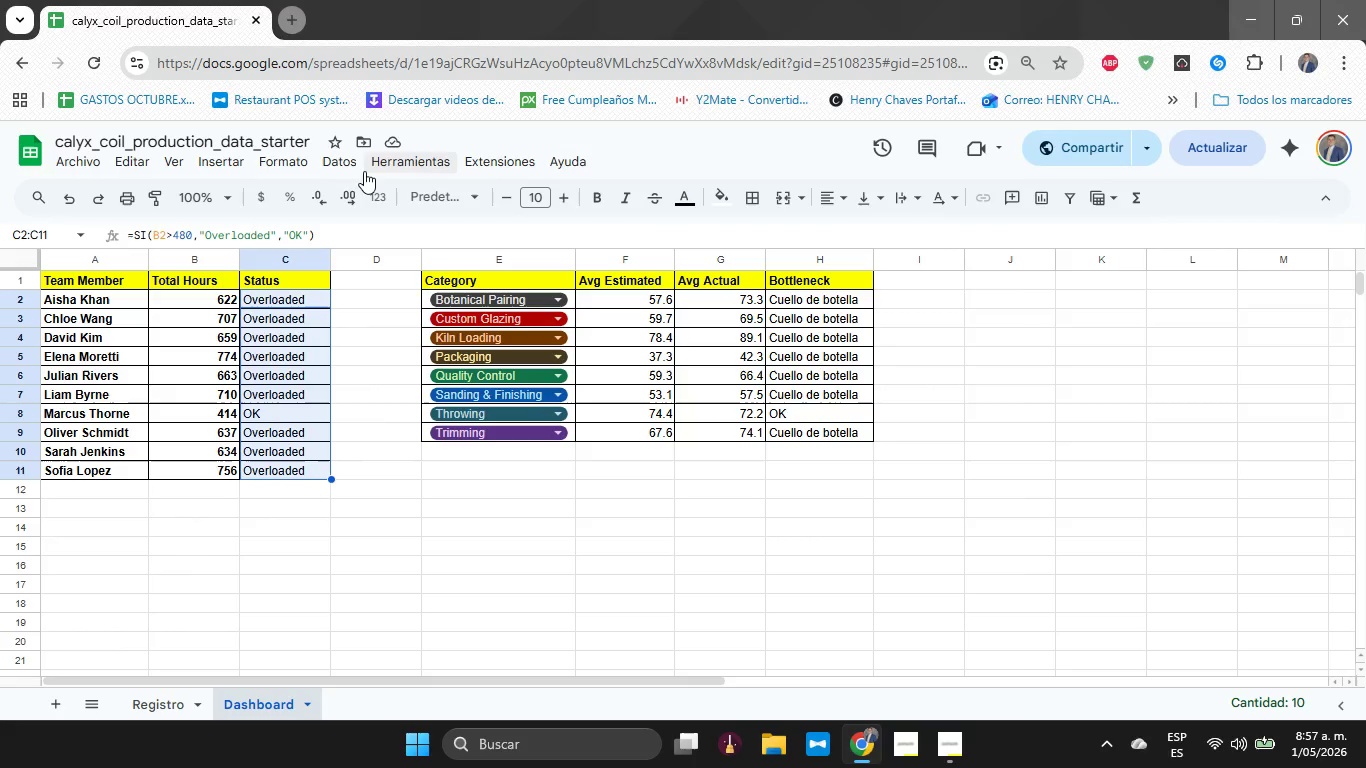 
left_click([262, 168])
 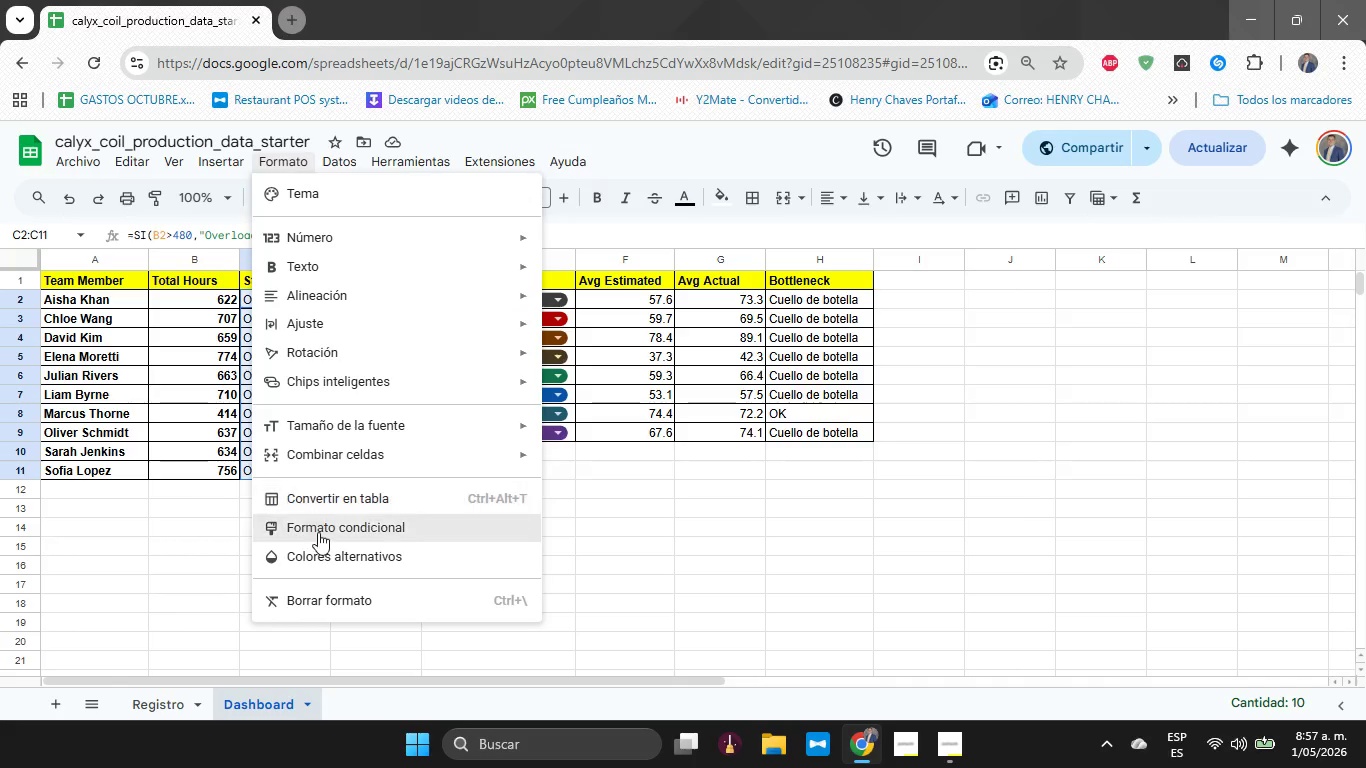 
left_click([318, 532])
 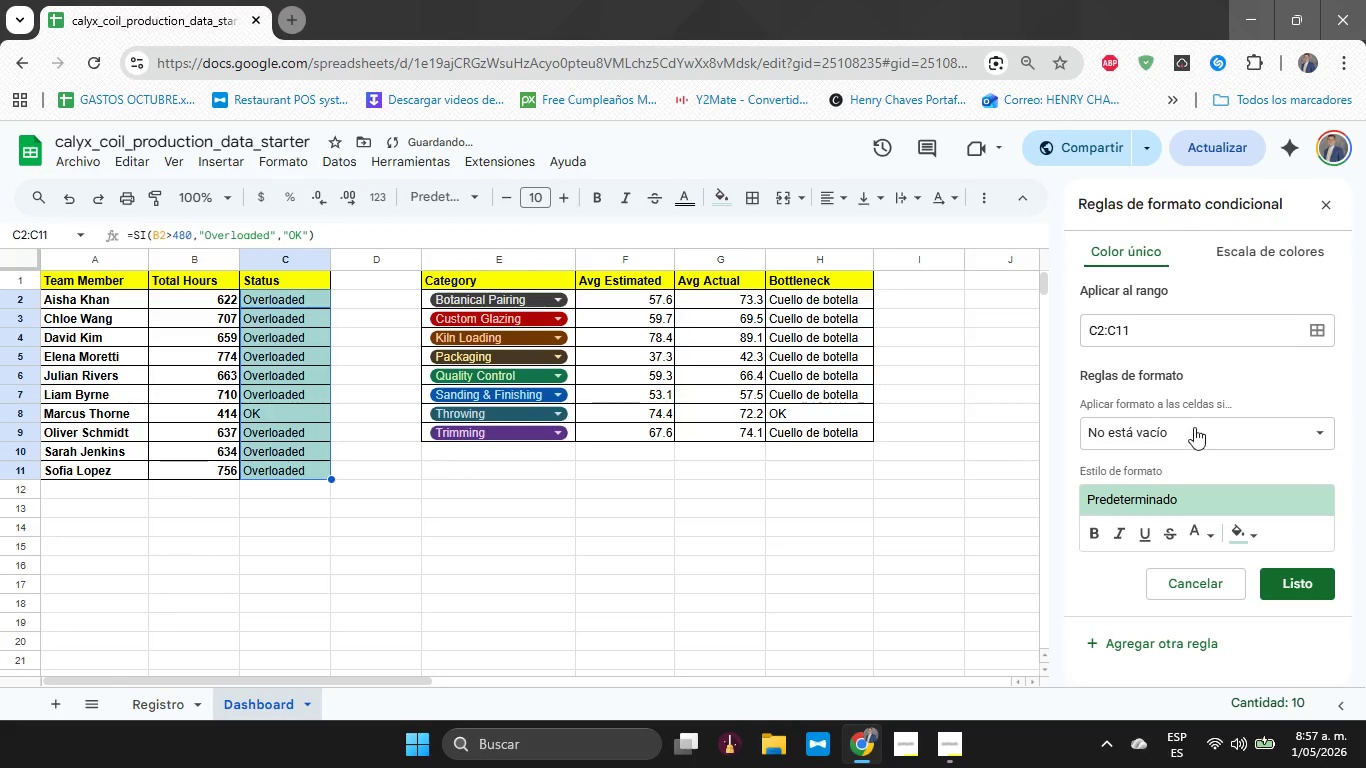 
left_click([1195, 426])
 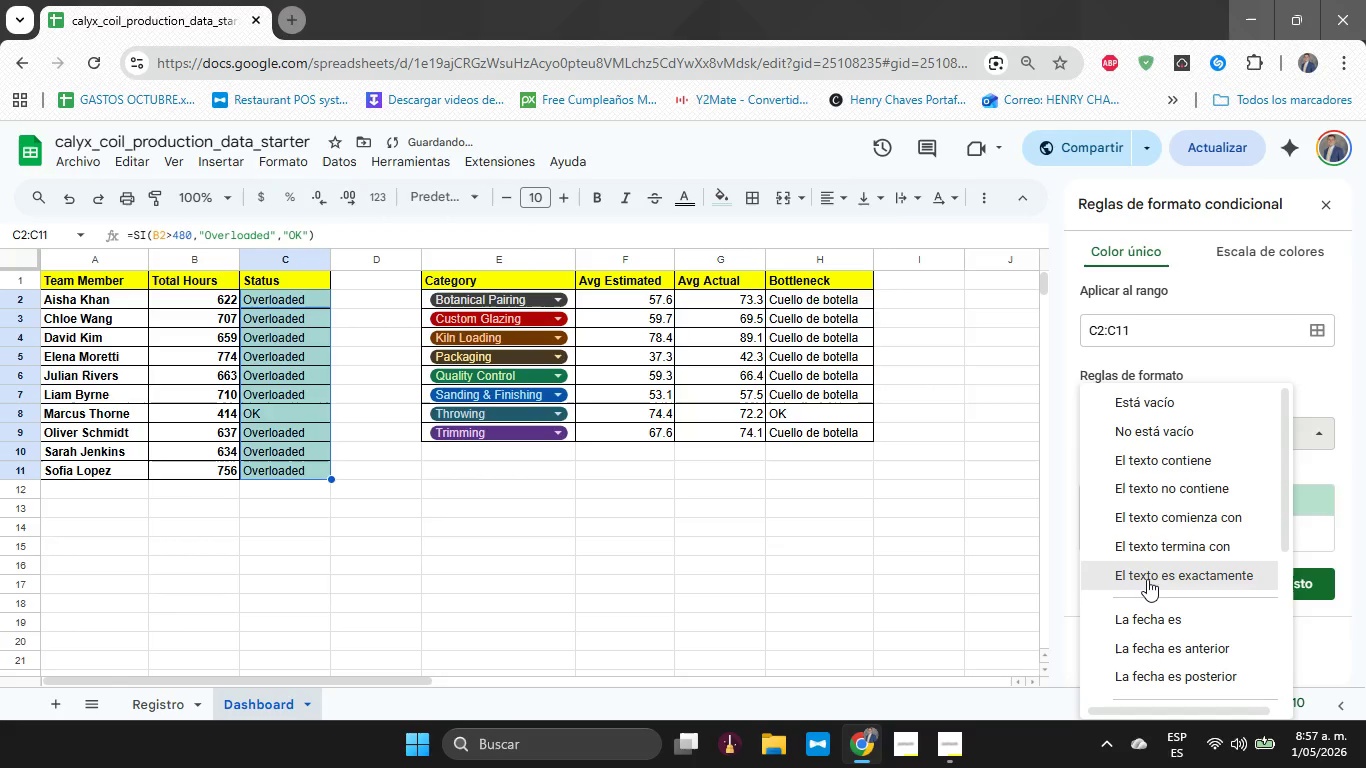 
left_click([1147, 578])
 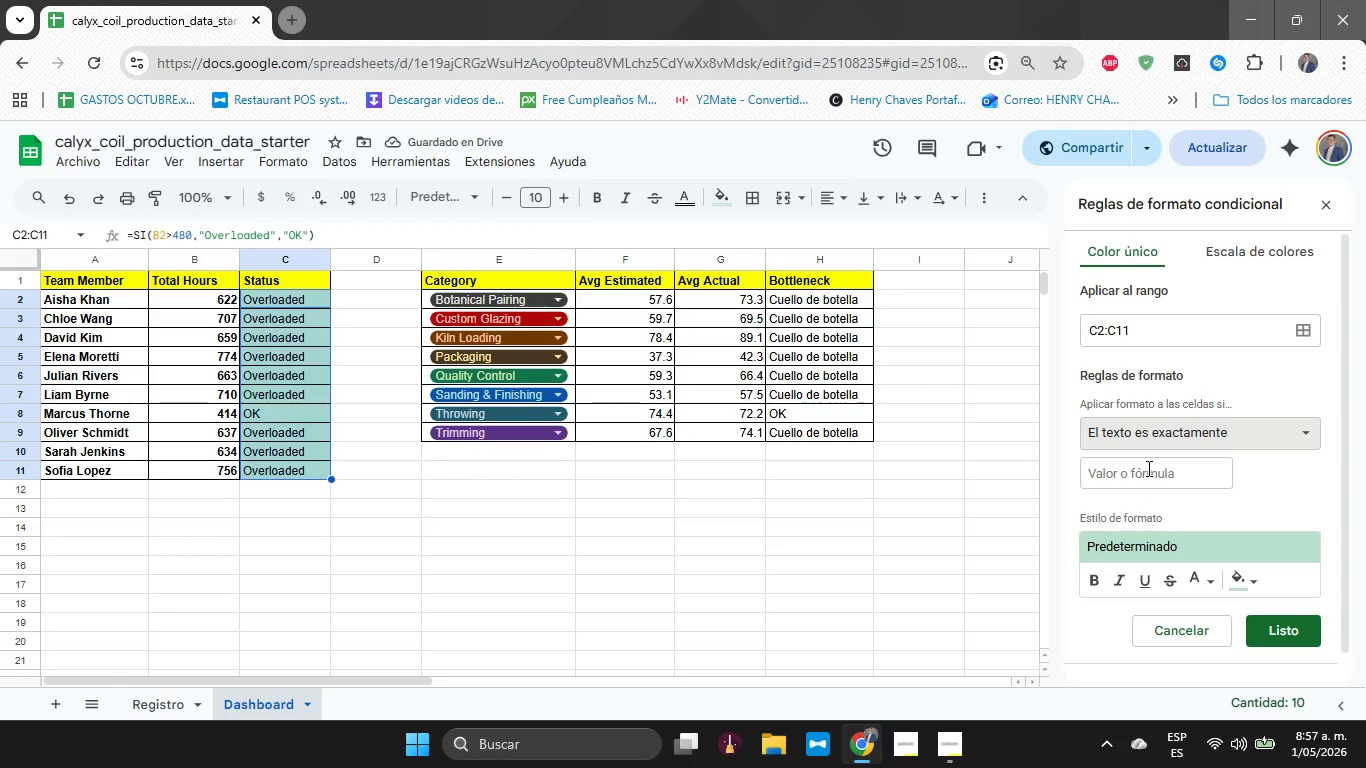 
left_click([1147, 468])
 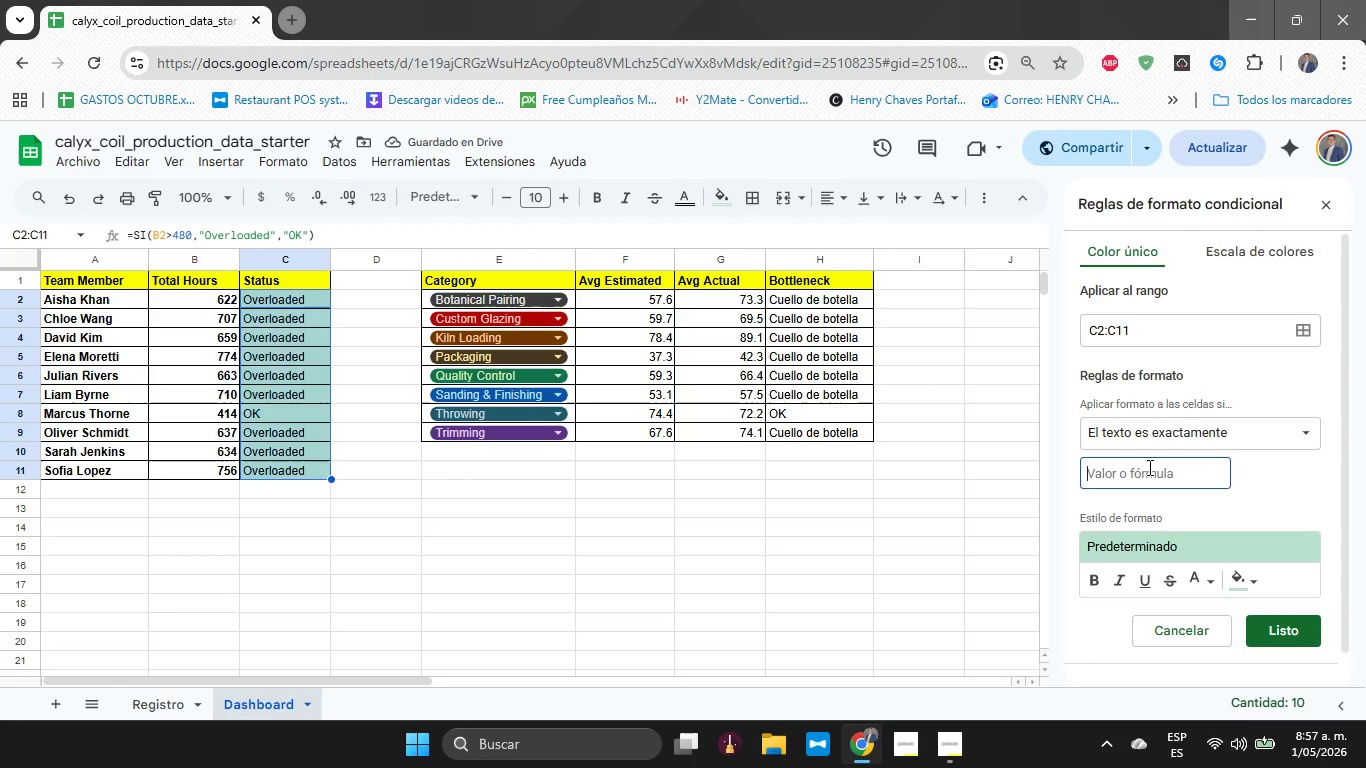 
type(OverloadedoVERLOADED)
 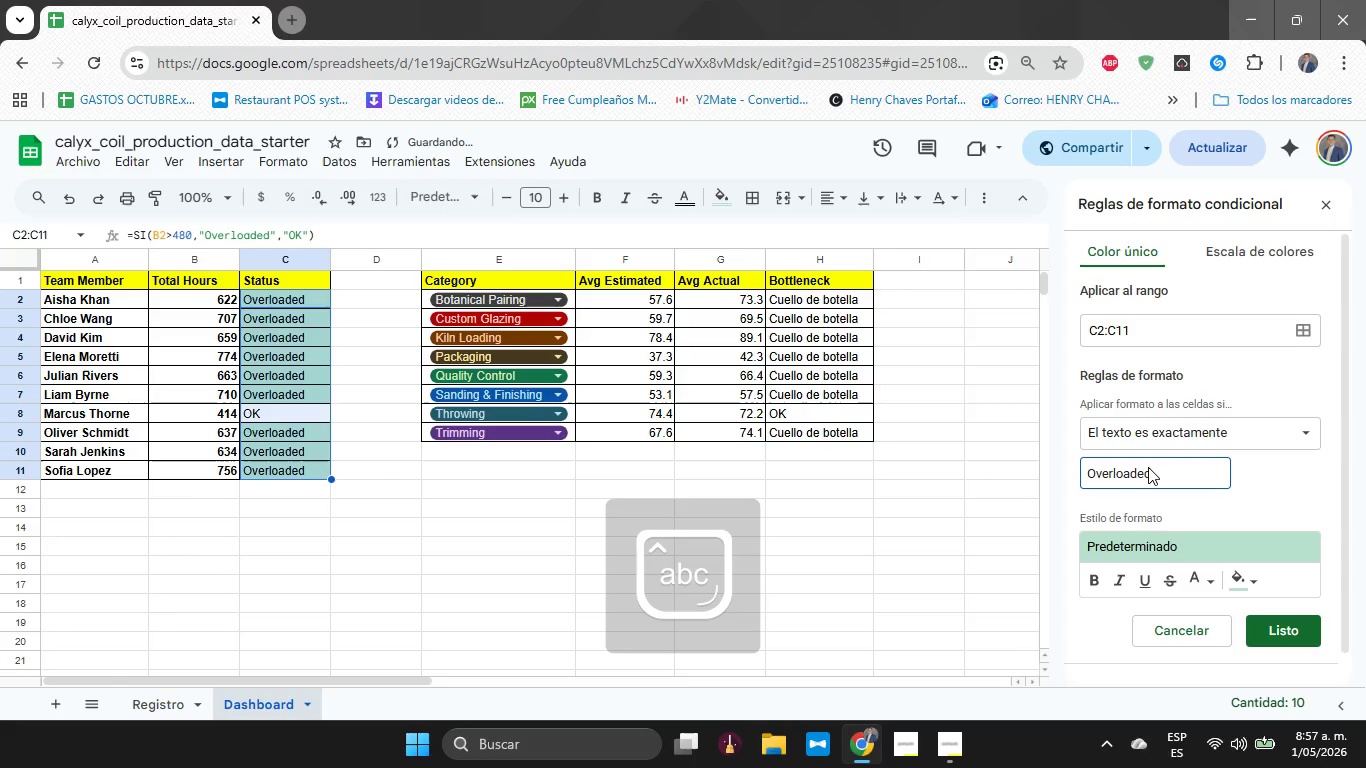 
hold_key(key=Backspace, duration=0.89)
 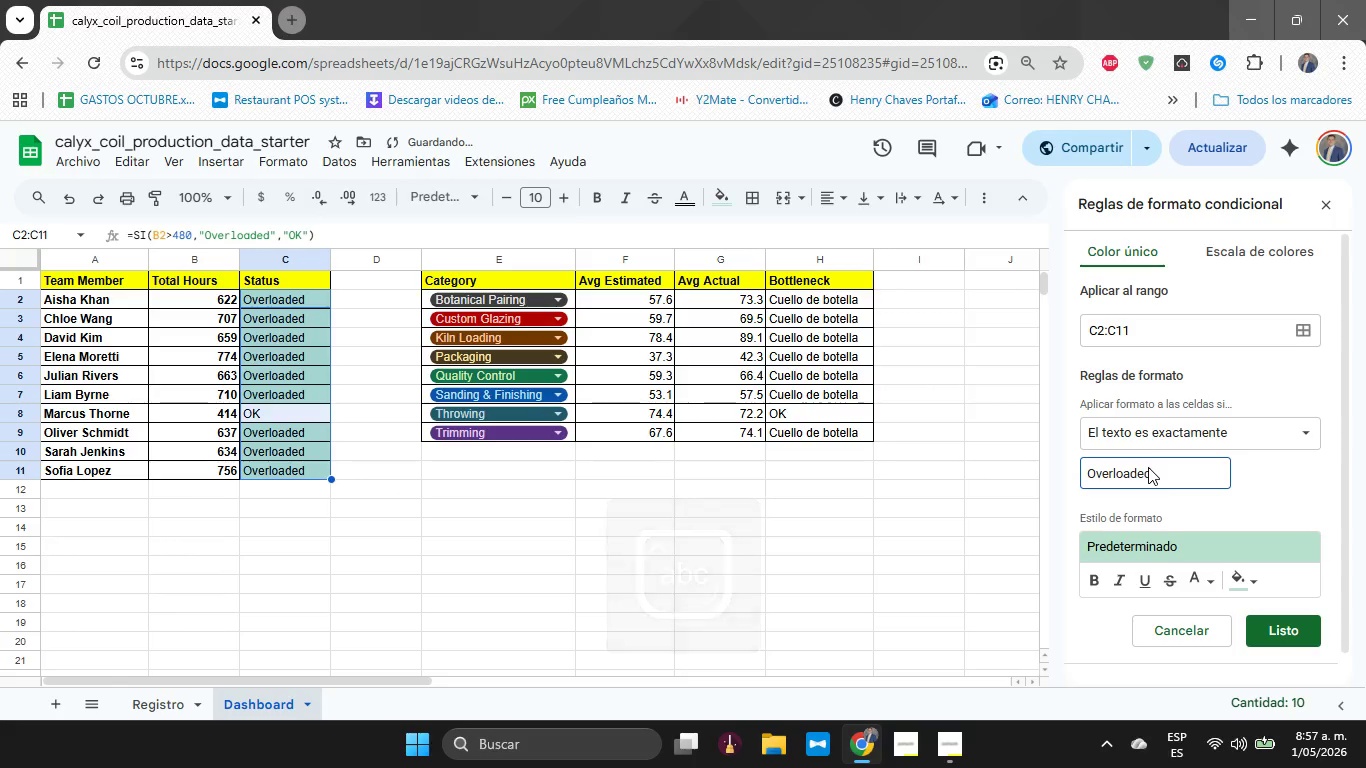 
left_click([1254, 588])
 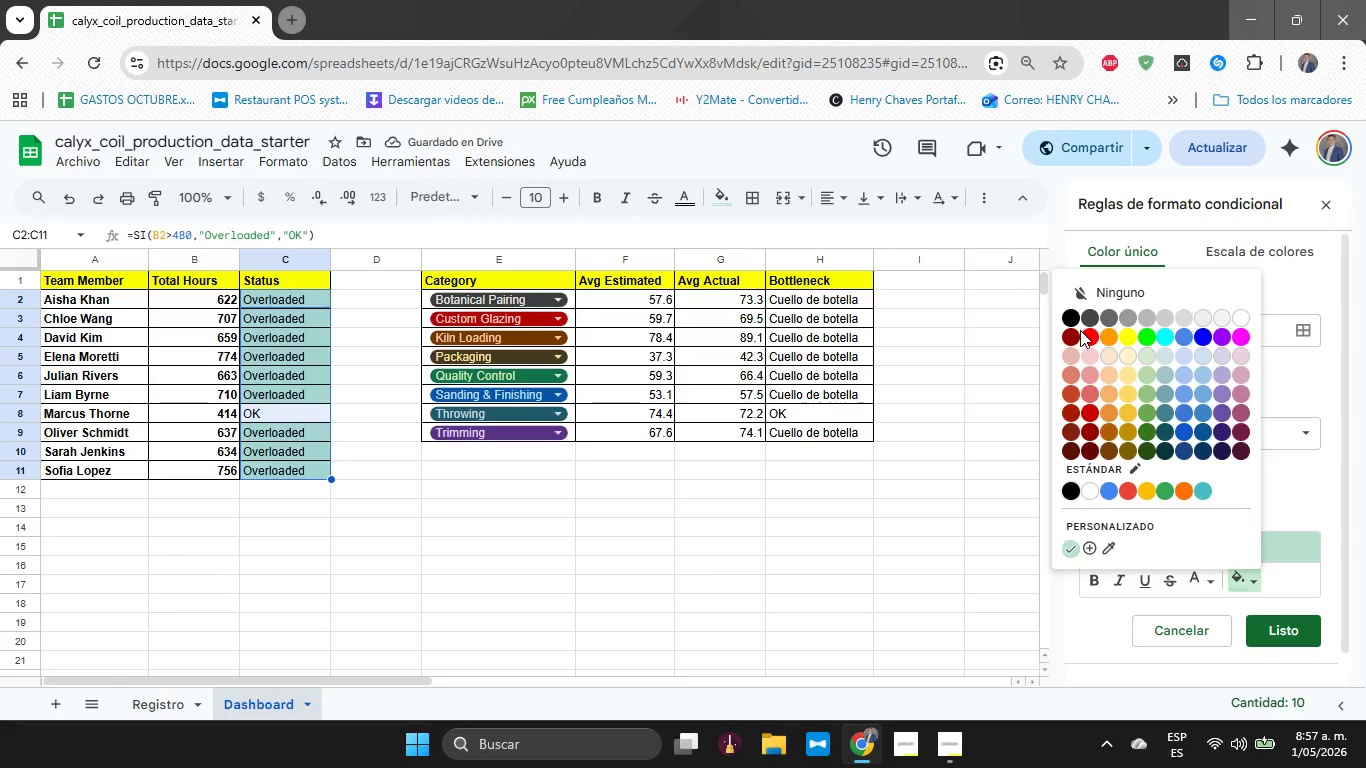 
left_click([1091, 335])
 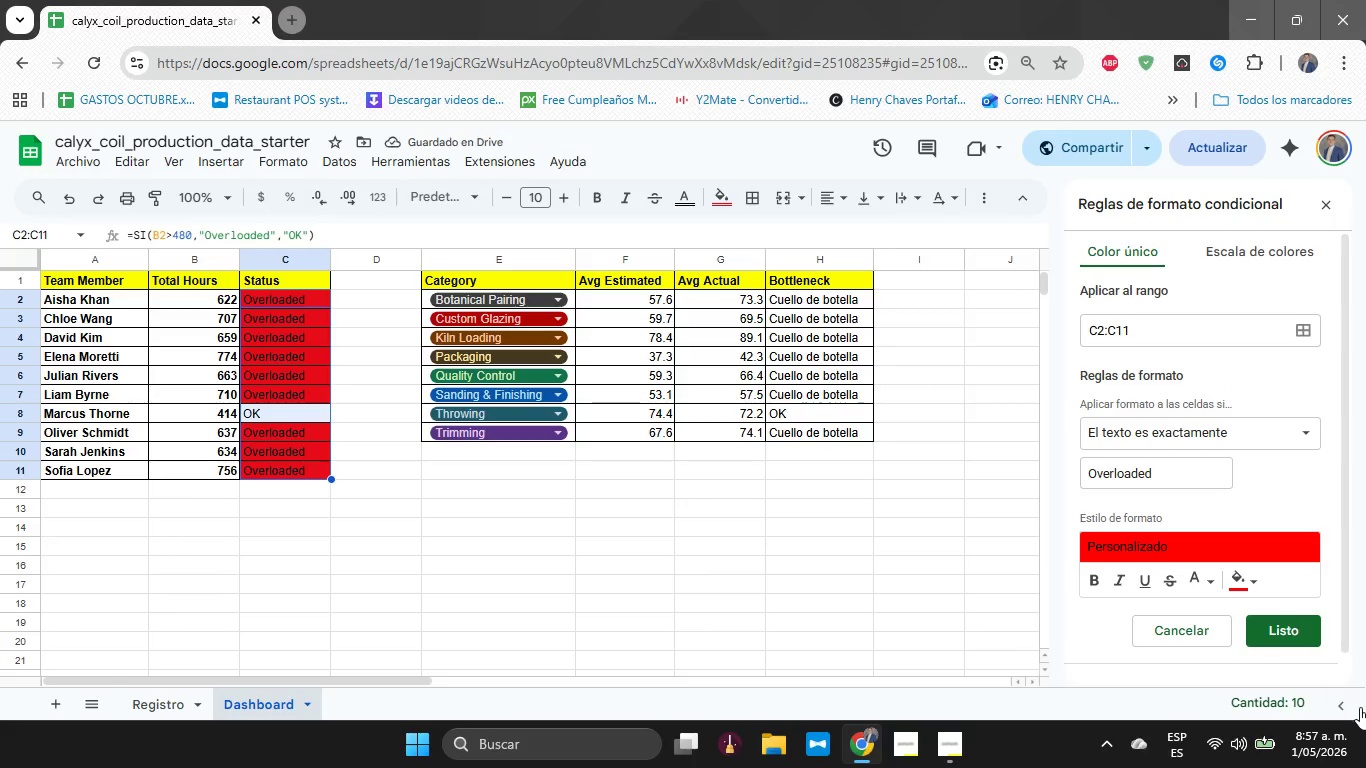 
left_click([1292, 625])
 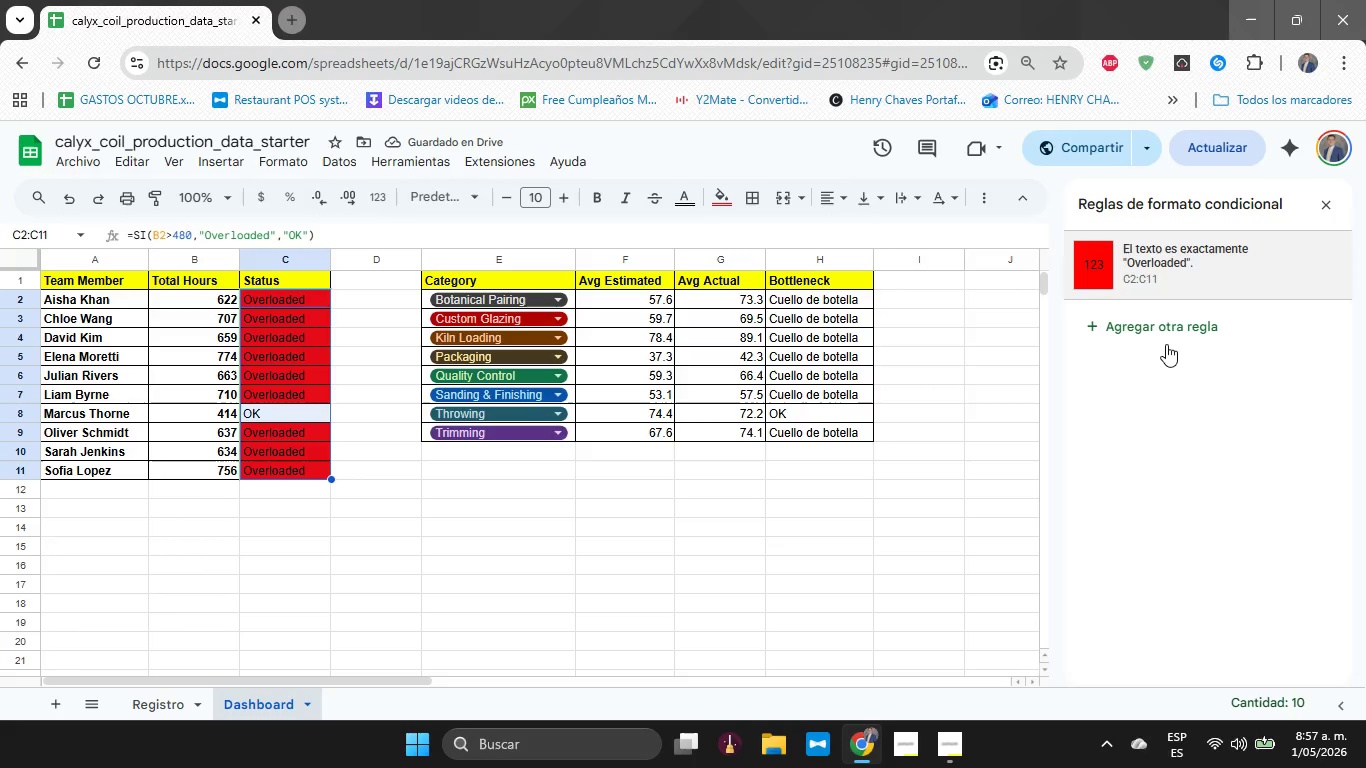 
left_click([1164, 331])
 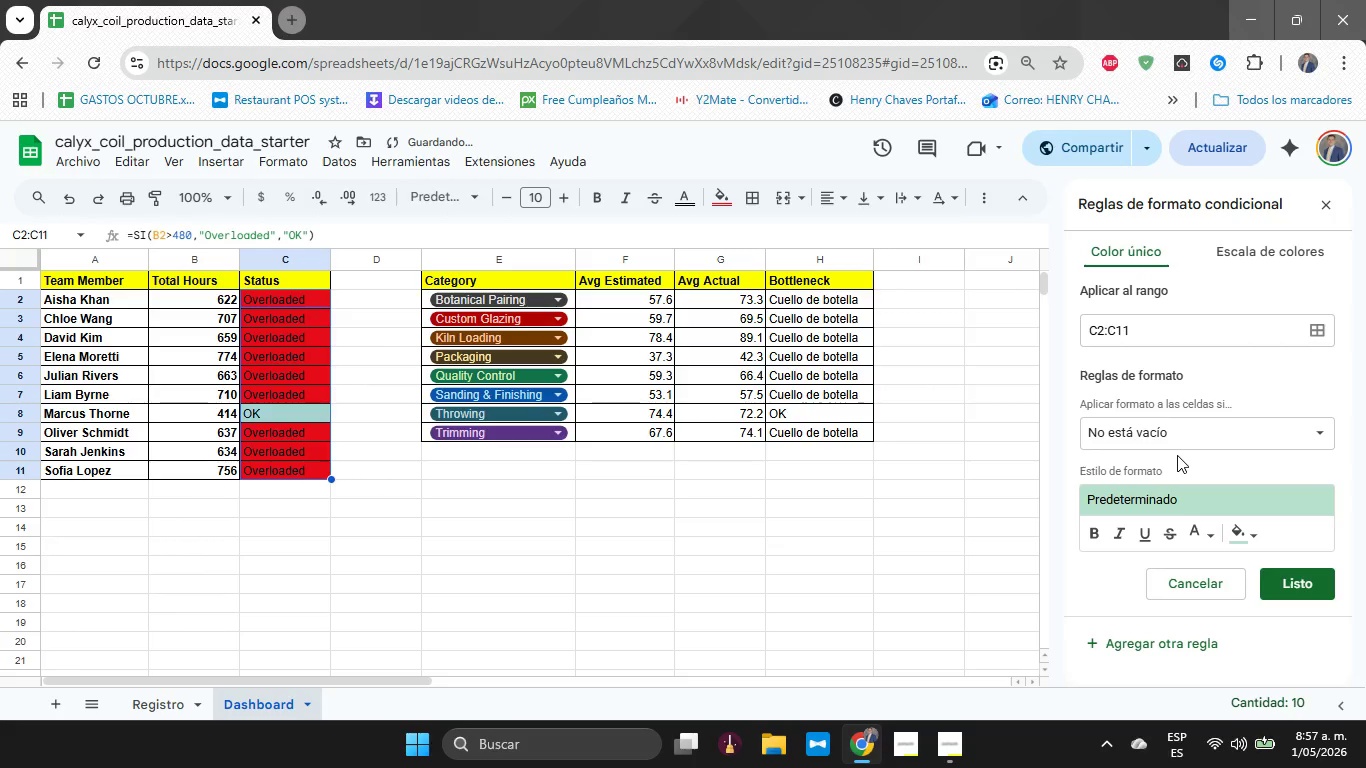 
double_click([1180, 434])
 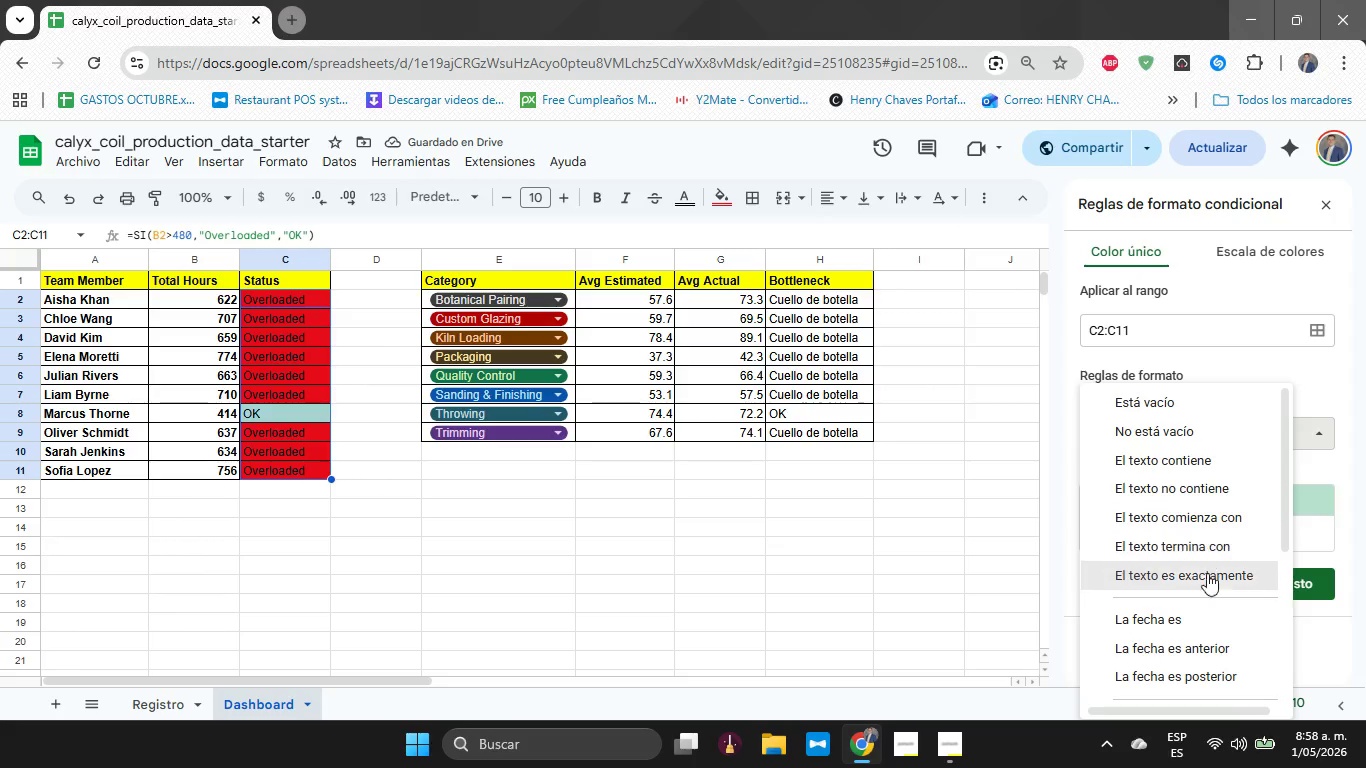 
left_click([1217, 568])
 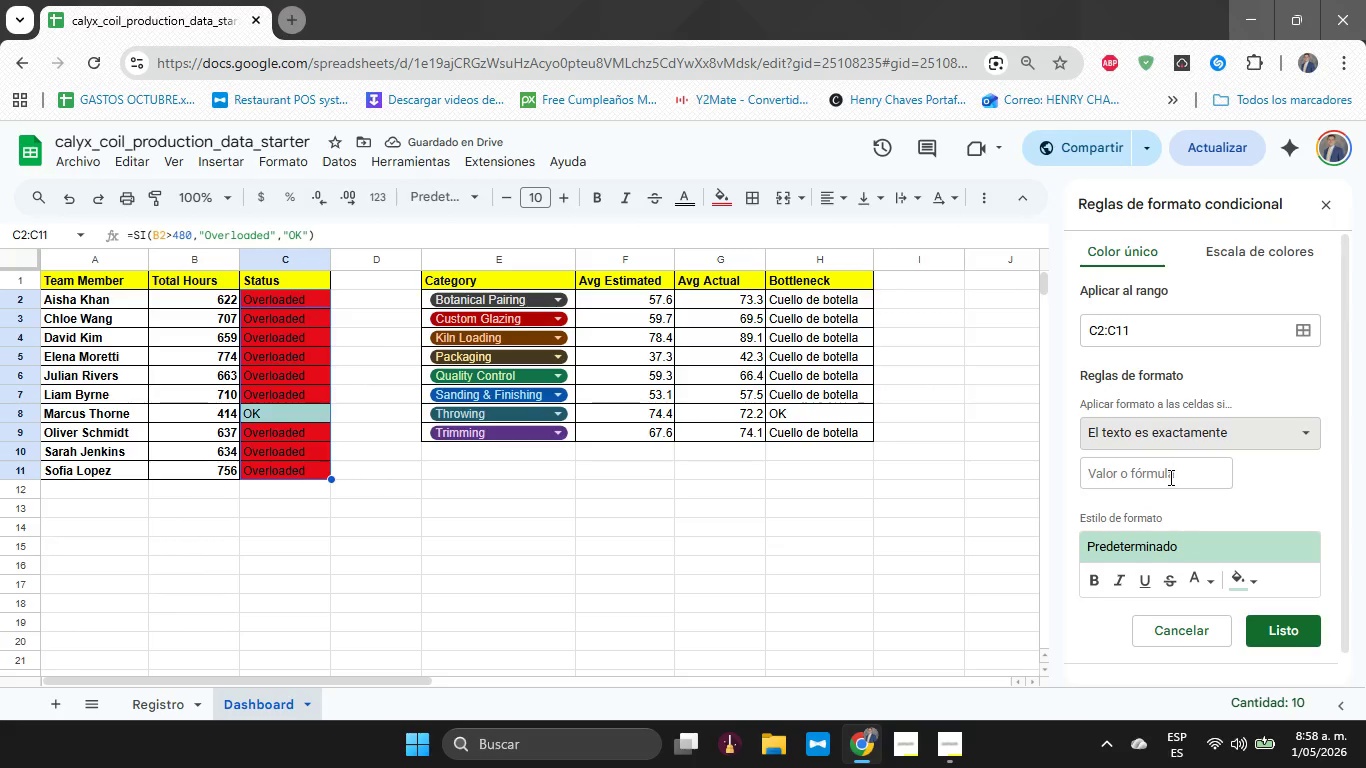 
left_click([1169, 477])
 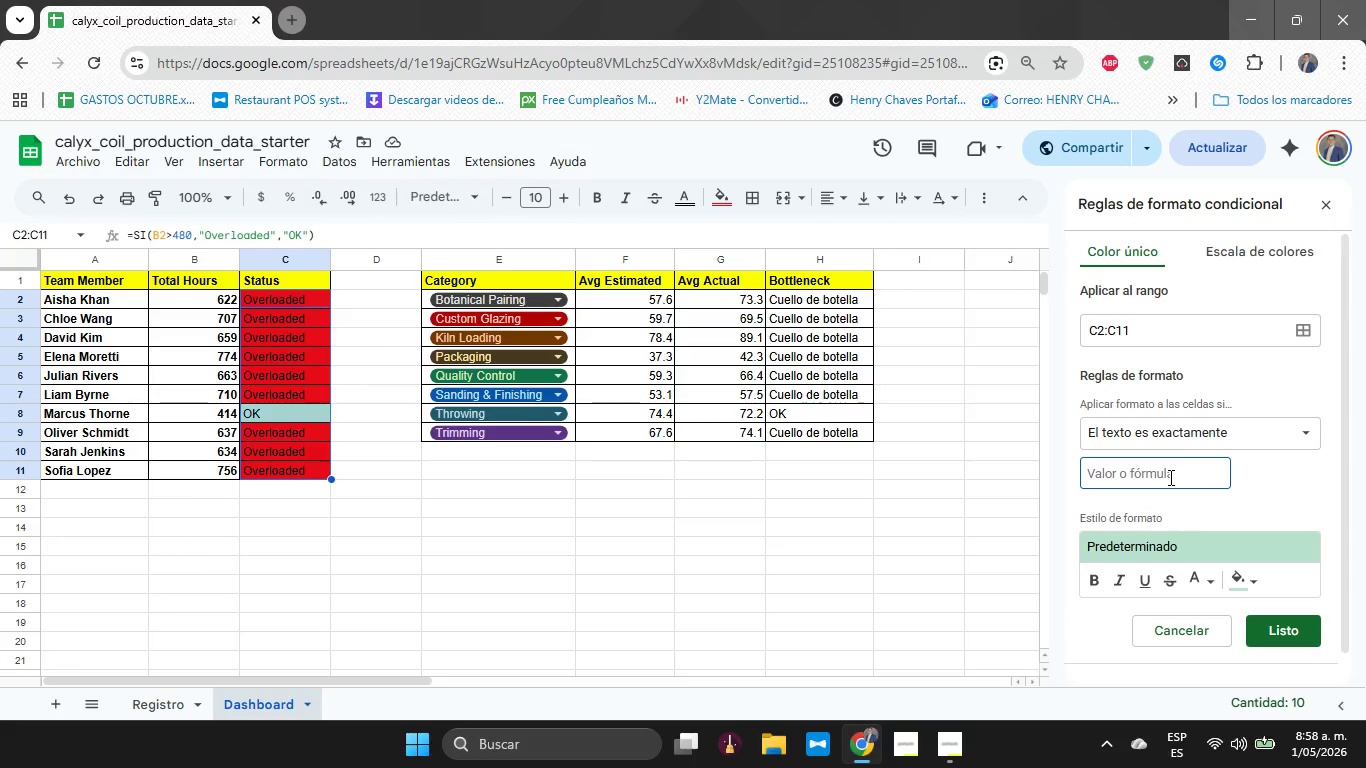 
type(ok)
 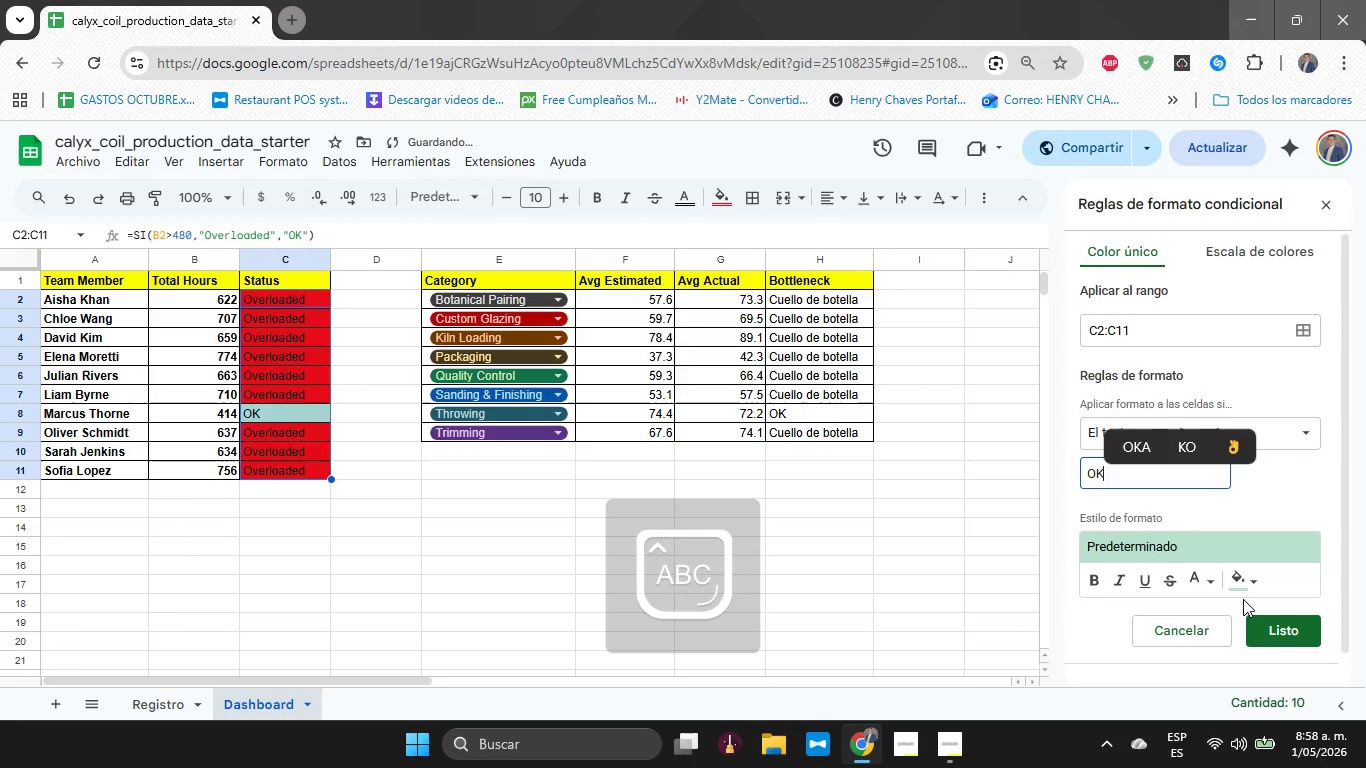 
double_click([1246, 588])
 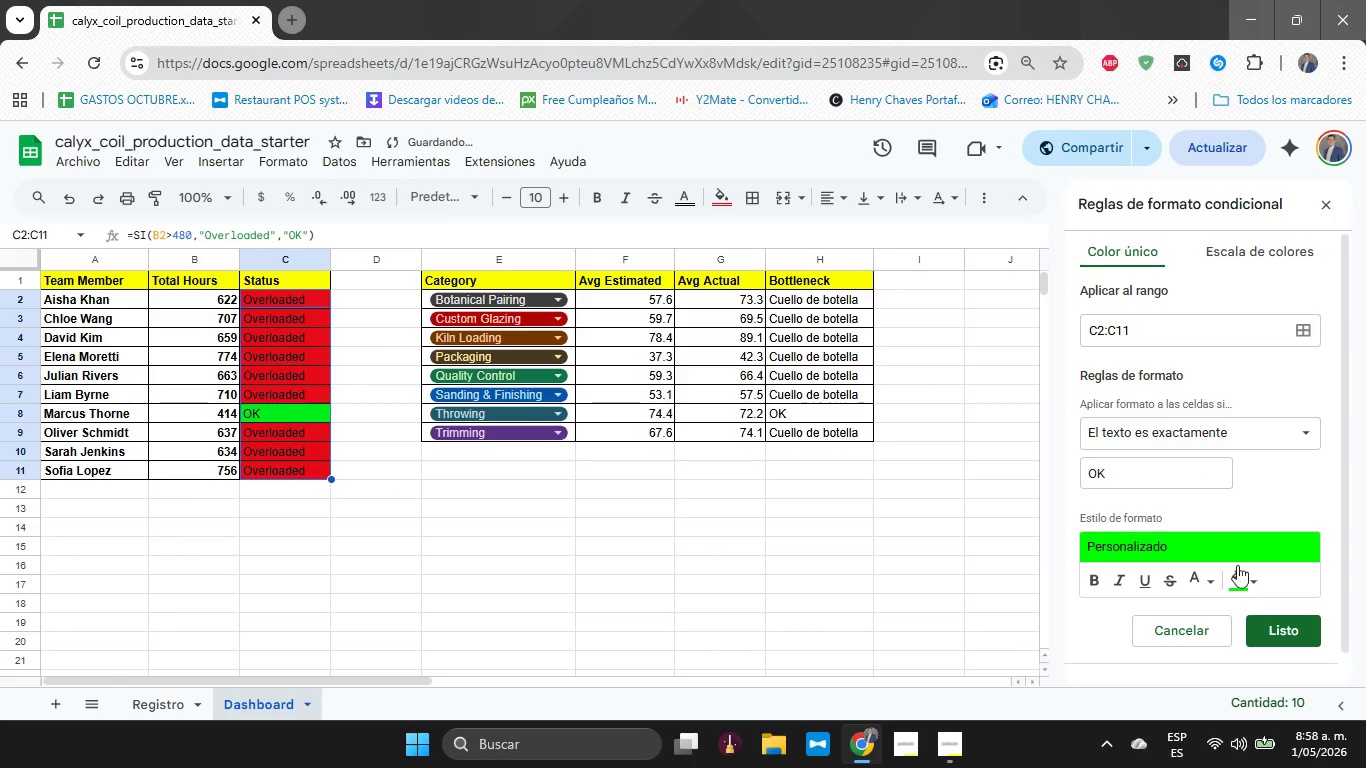 
left_click([1276, 634])
 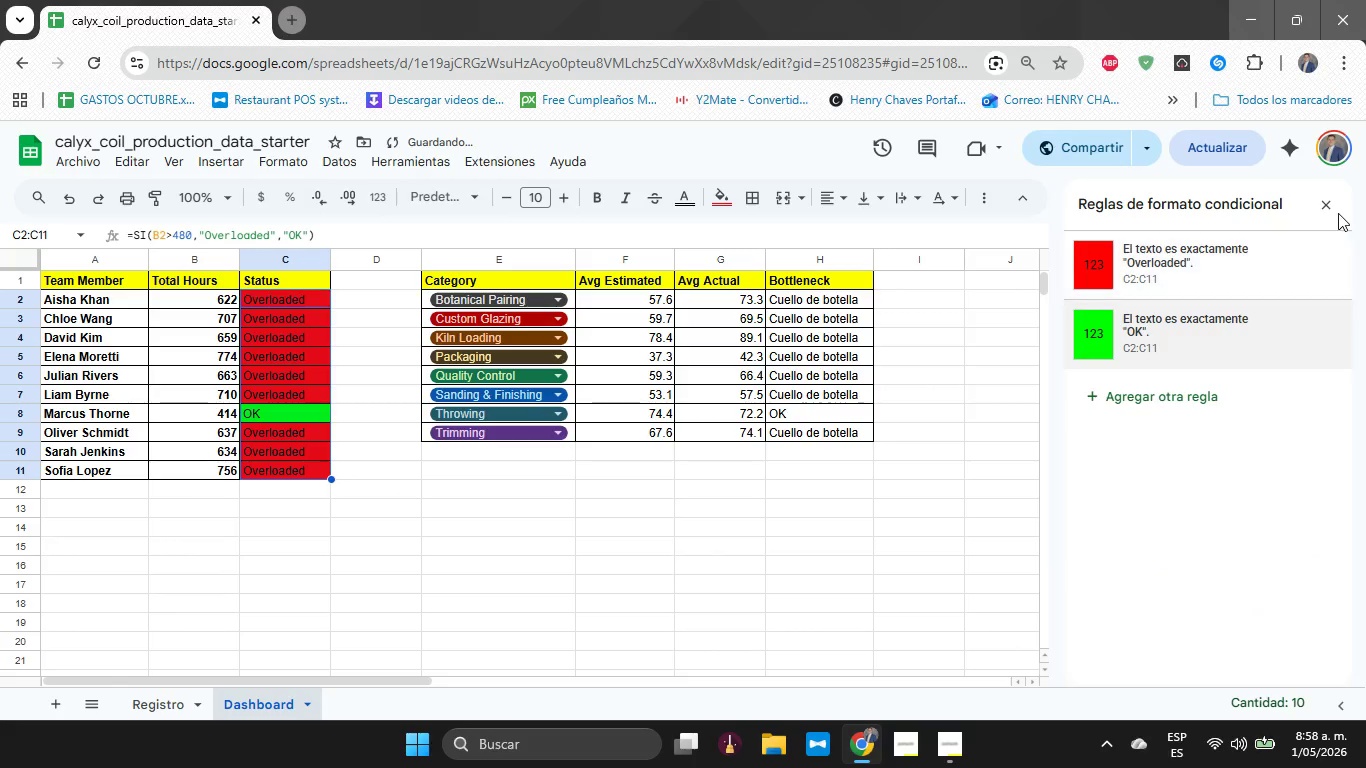 
left_click([1336, 205])
 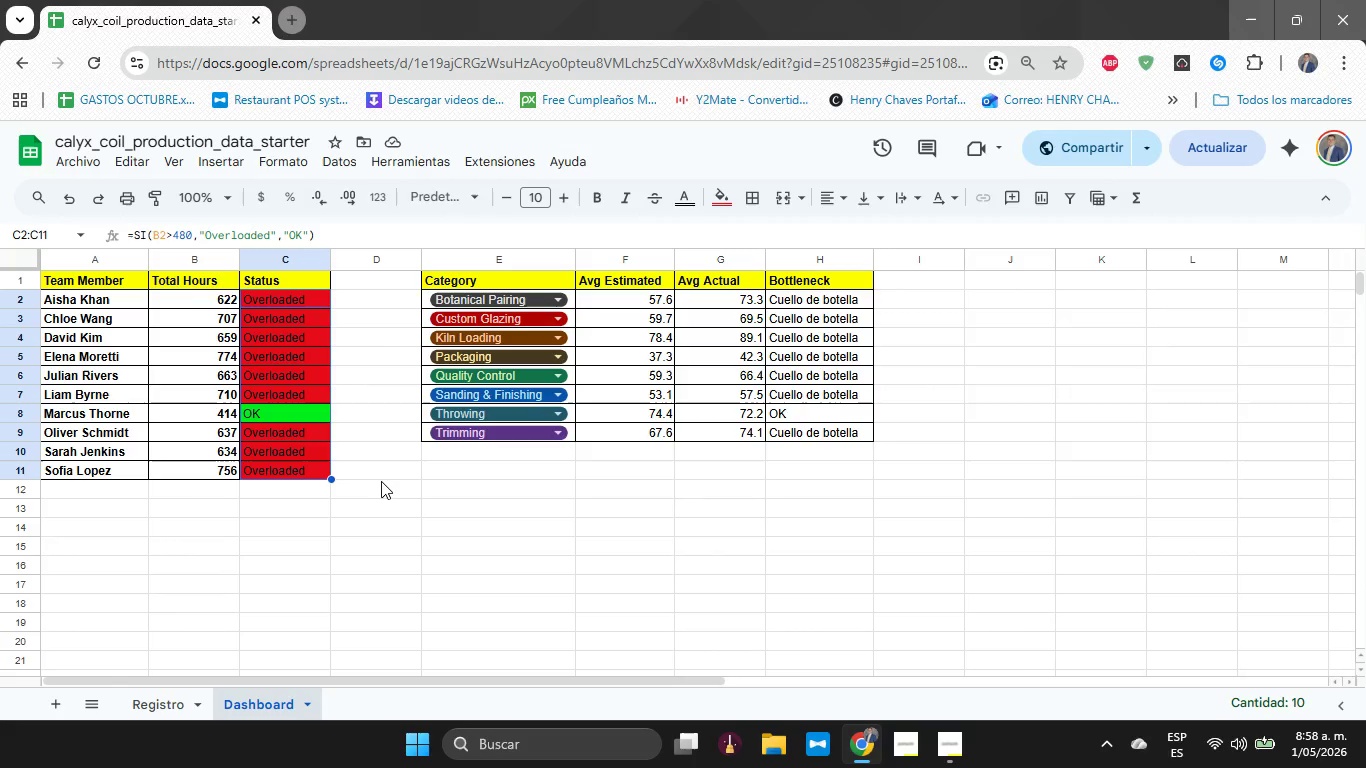 
wait(7.58)
 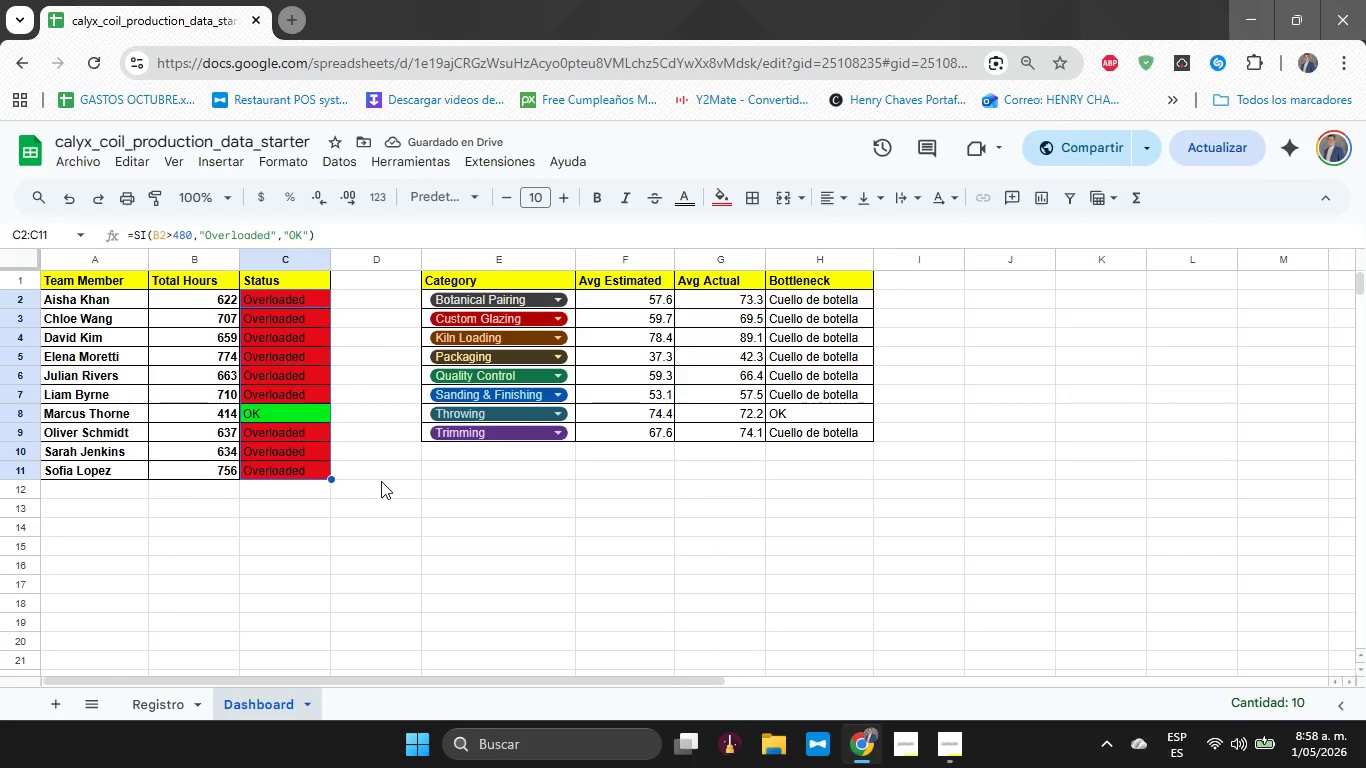 
left_click_drag(start_coordinate=[193, 291], to_coordinate=[187, 467])
 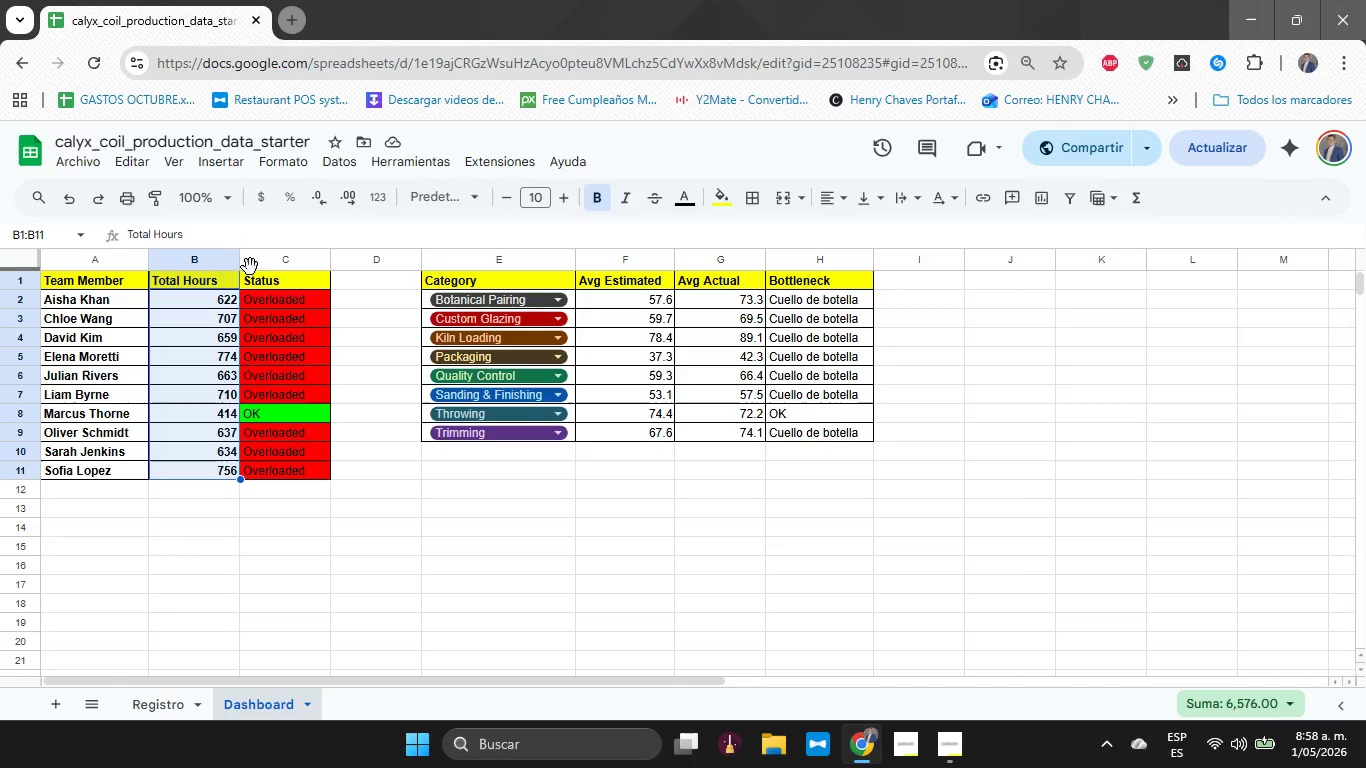 
left_click_drag(start_coordinate=[201, 284], to_coordinate=[200, 469])
 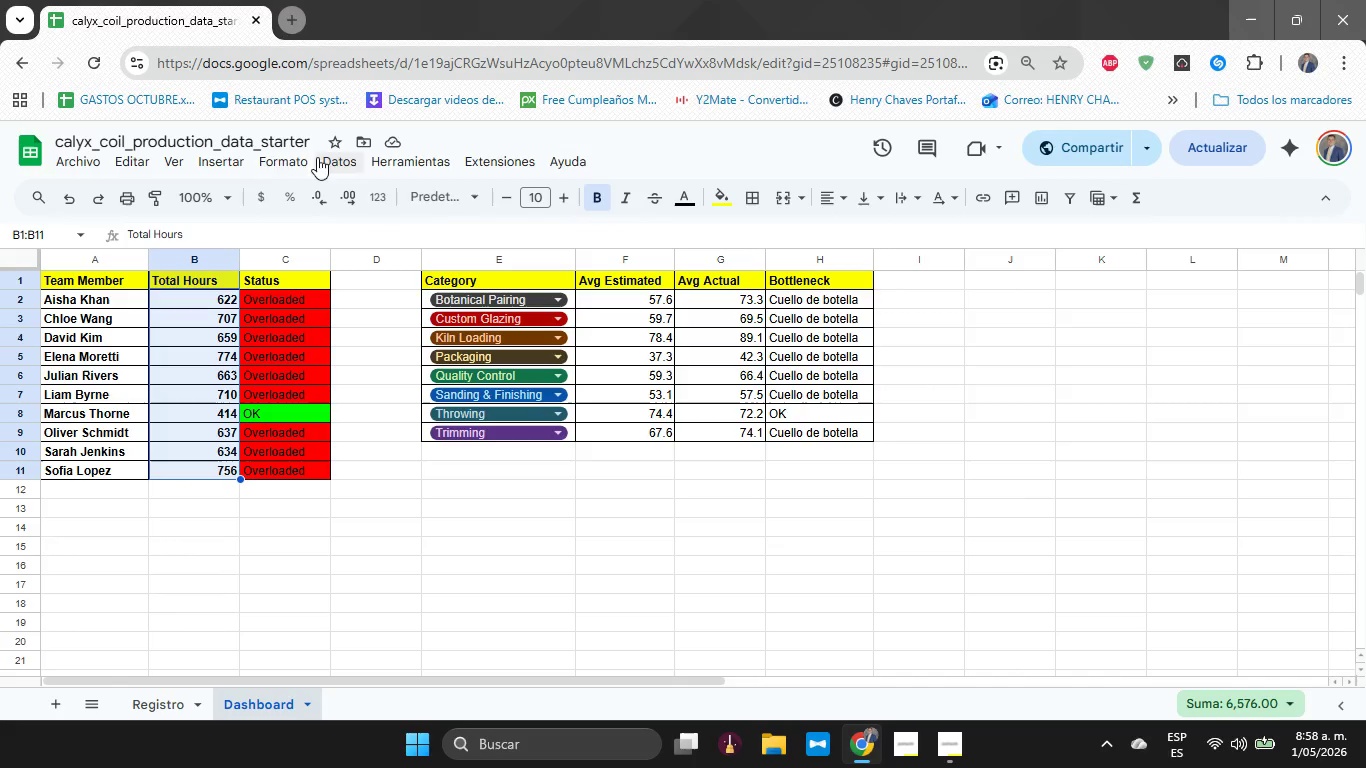 
left_click([281, 164])
 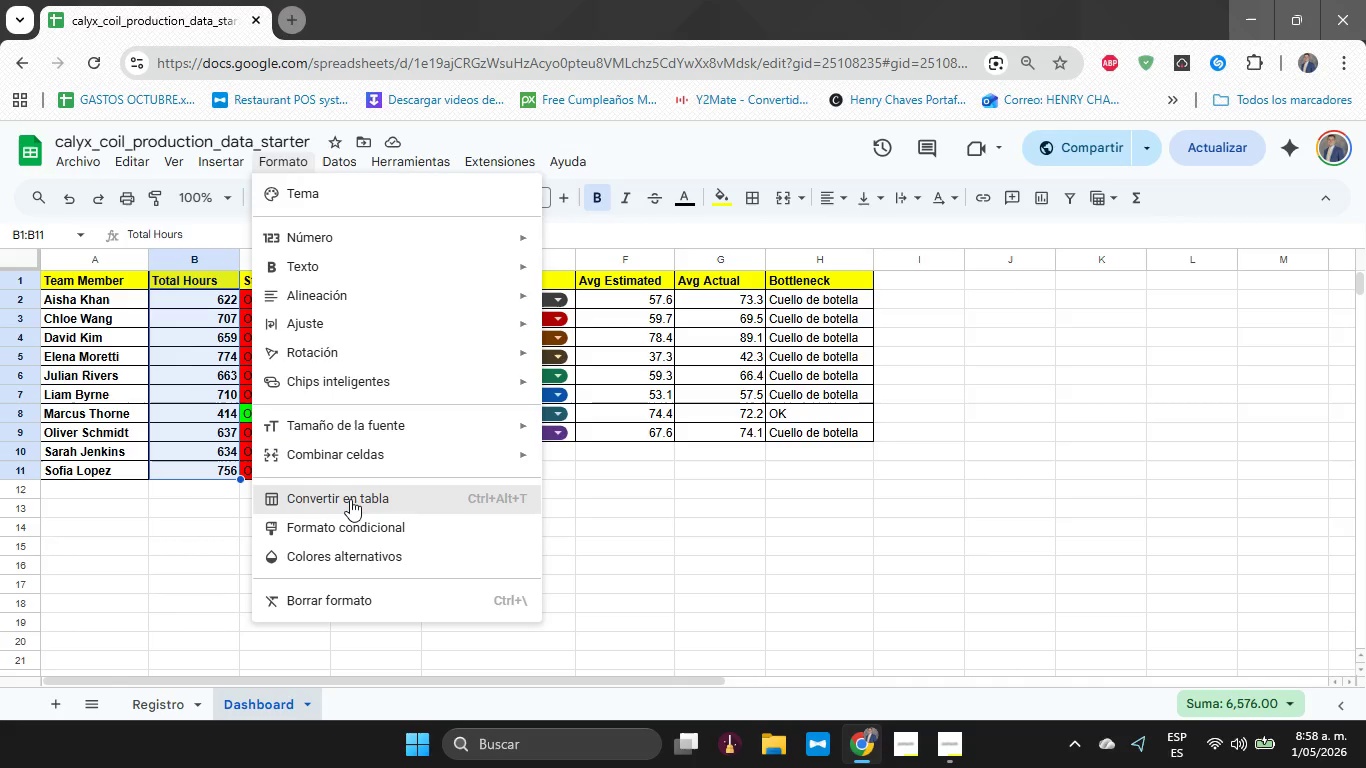 
wait(7.69)
 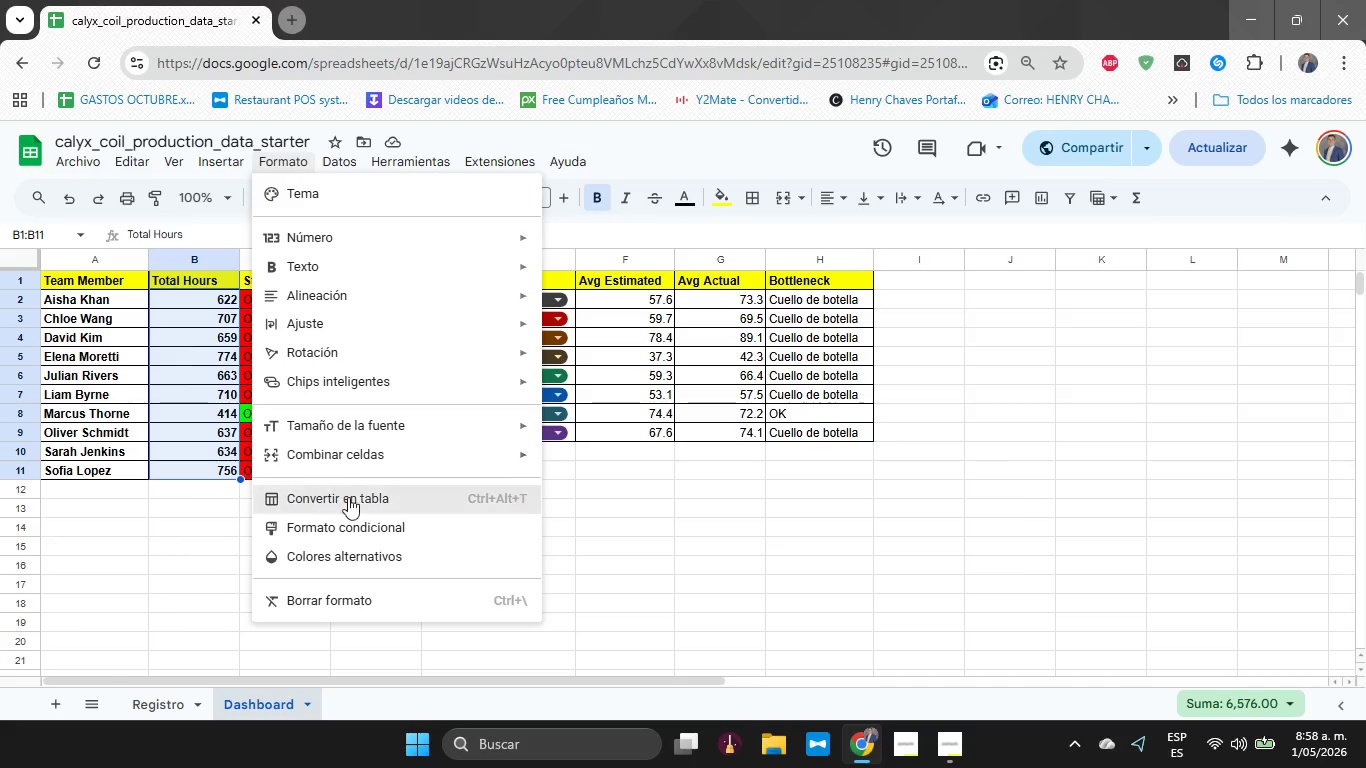 
left_click([369, 531])
 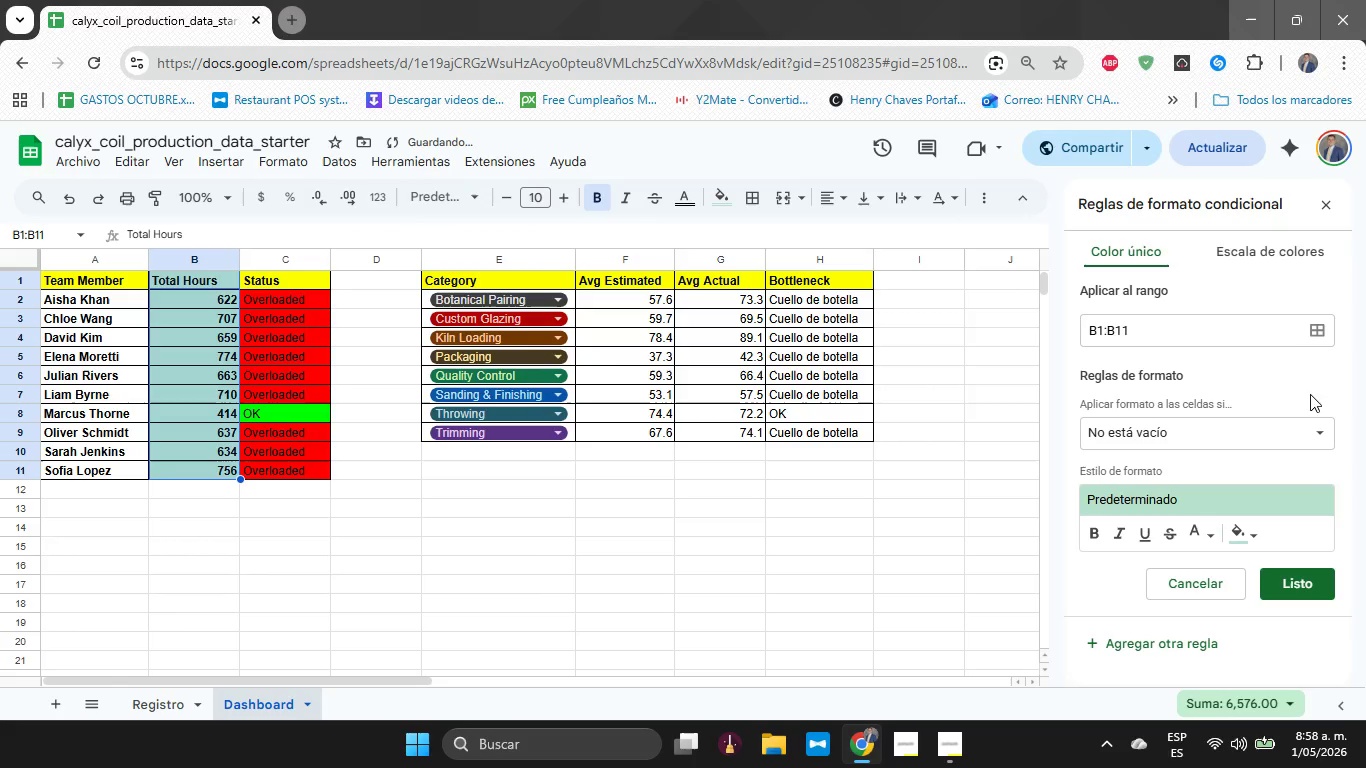 
scroll: coordinate [1293, 428], scroll_direction: down, amount: 5.0
 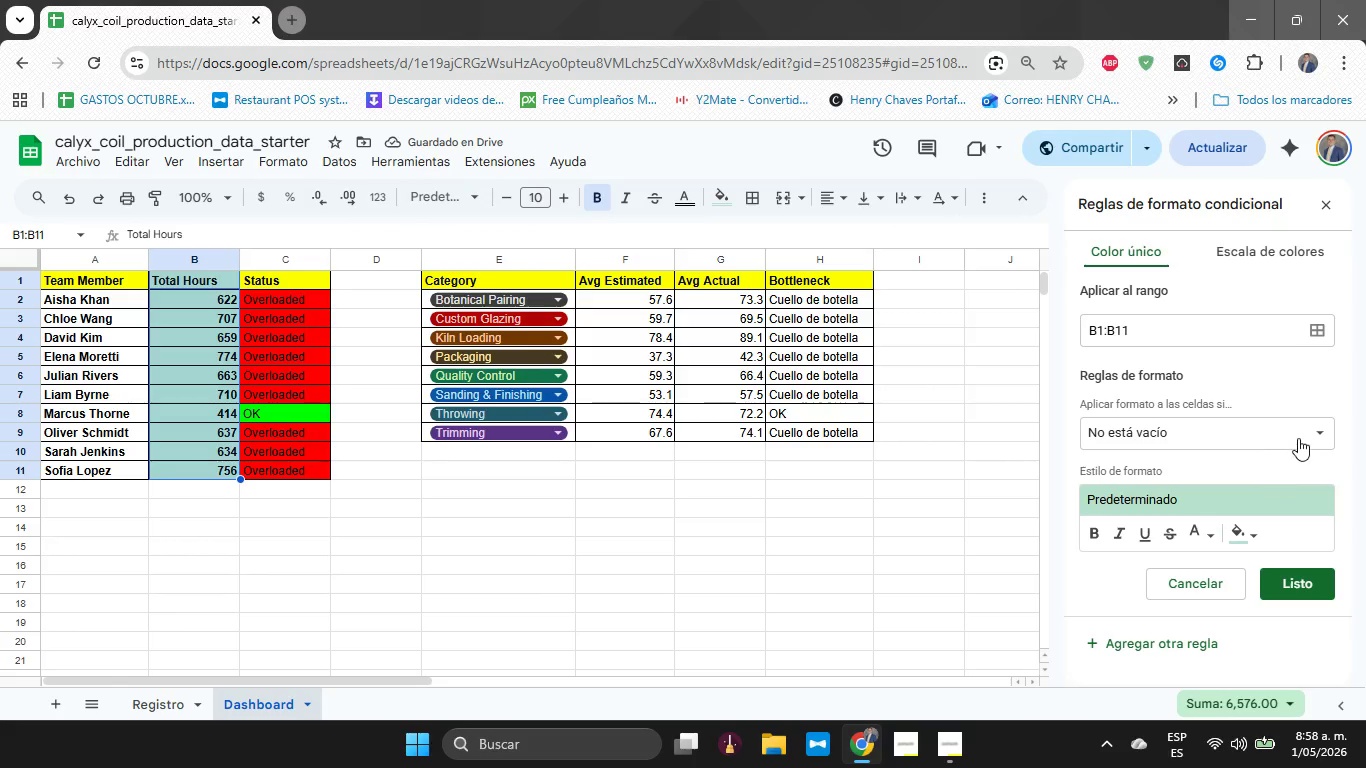 
left_click([1299, 437])
 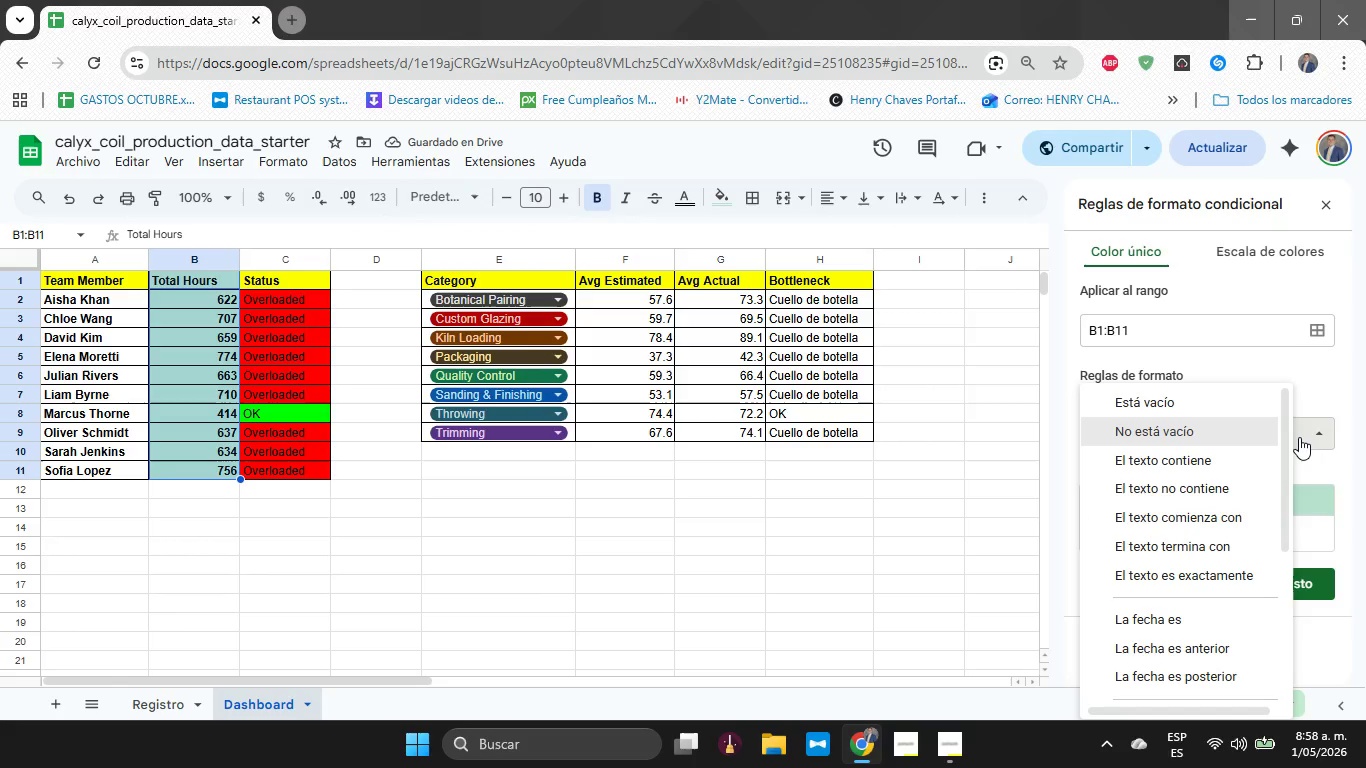 
scroll: coordinate [1249, 487], scroll_direction: down, amount: 9.0
 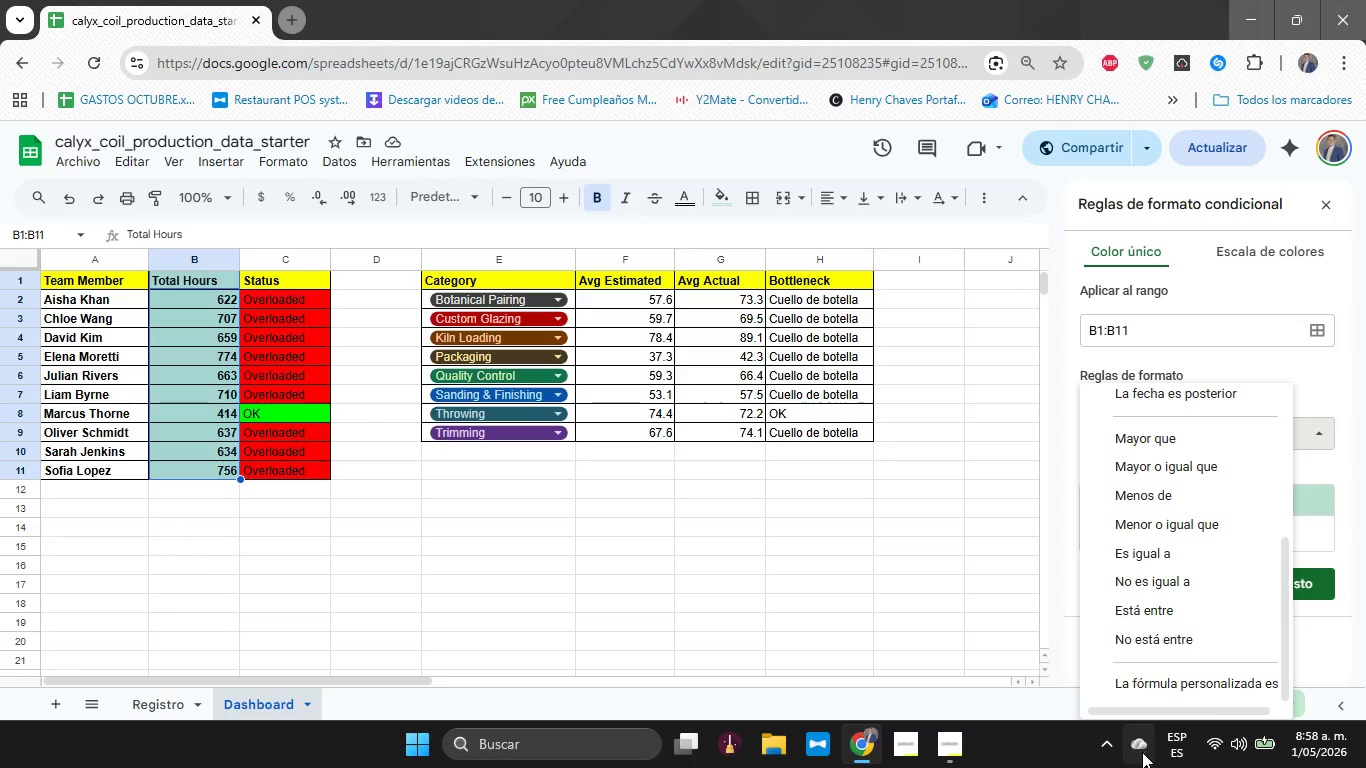 
scroll: coordinate [1183, 626], scroll_direction: up, amount: 5.0
 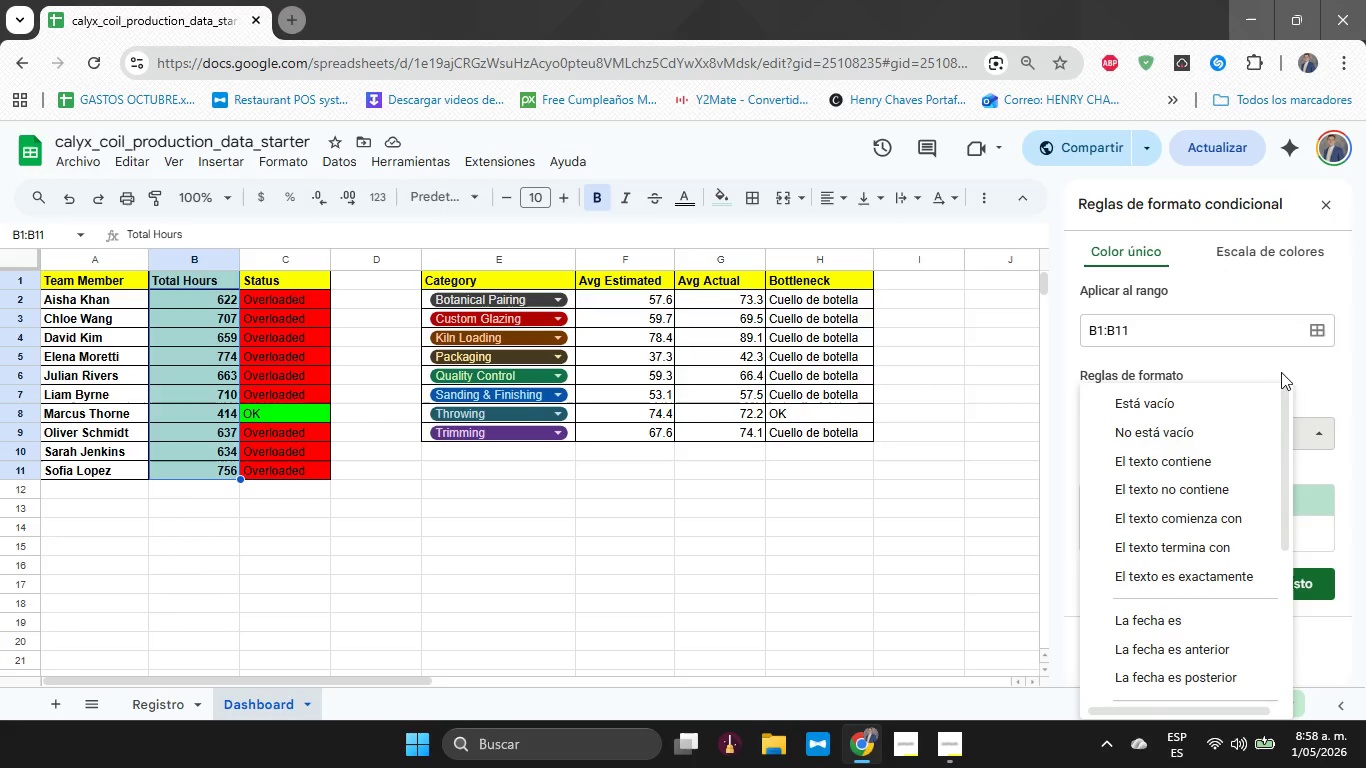 
left_click([1290, 369])
 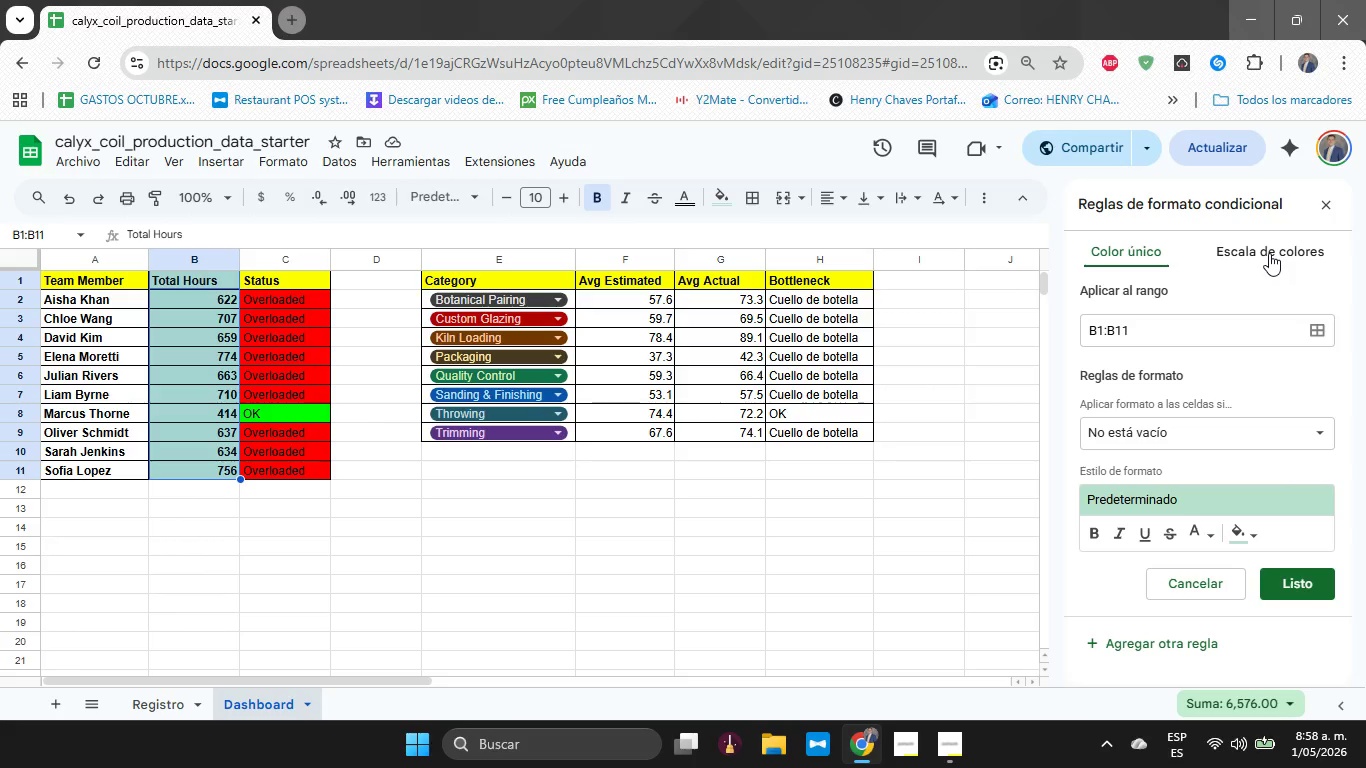 
left_click([1269, 253])
 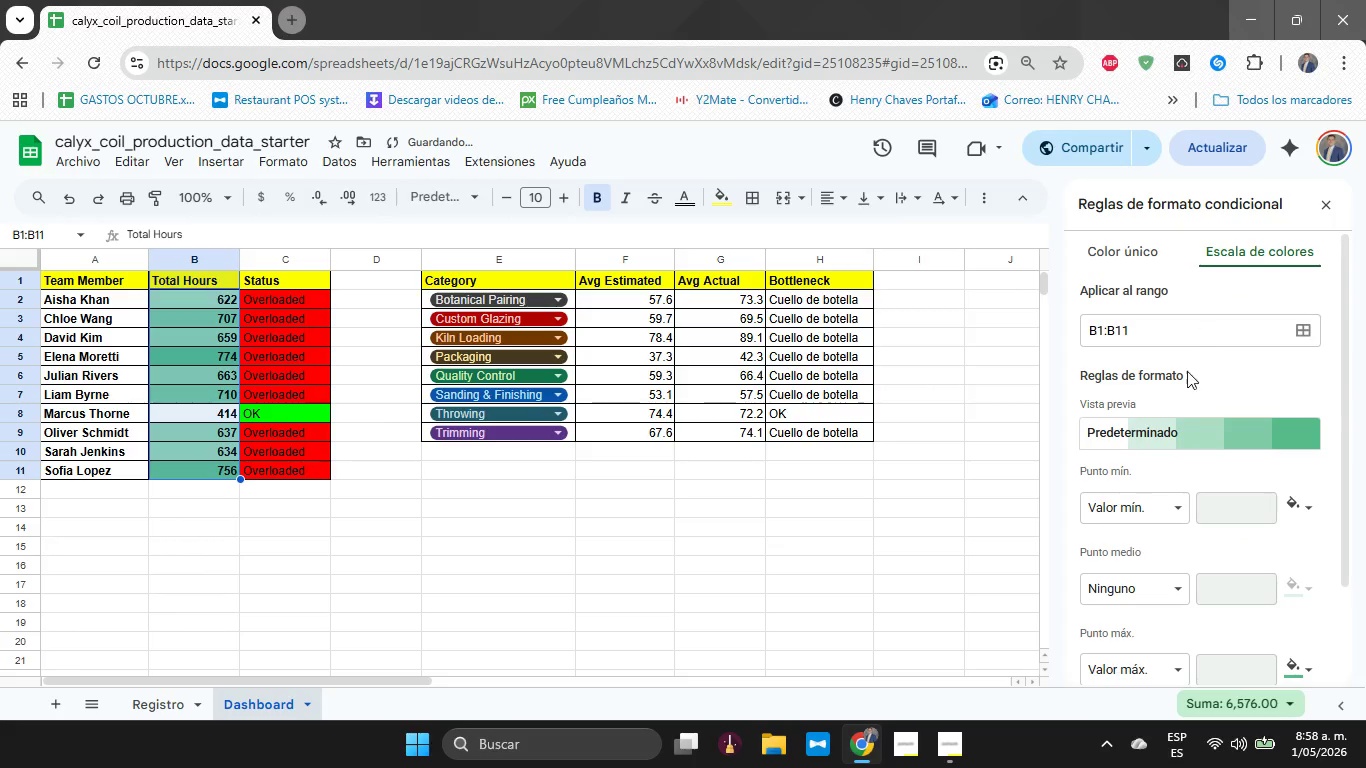 
scroll: coordinate [1187, 387], scroll_direction: down, amount: 1.0
 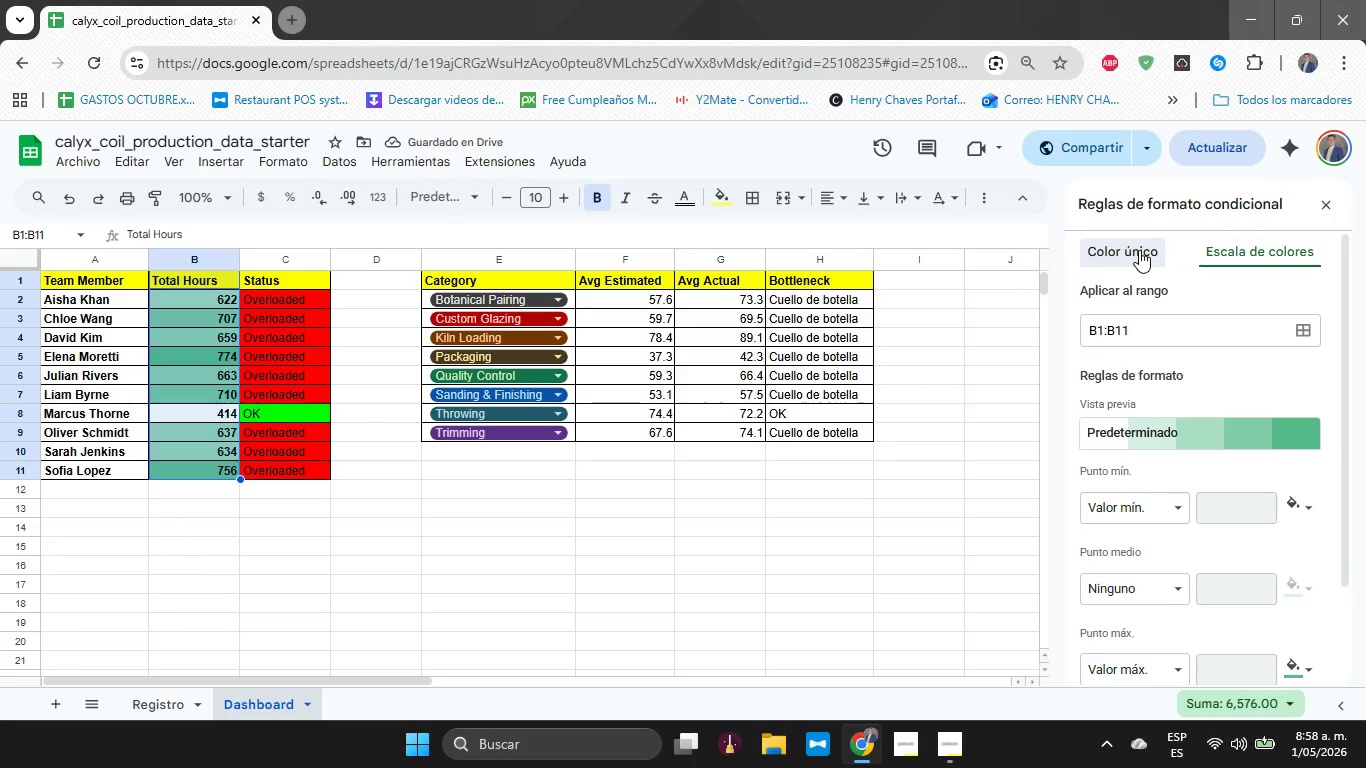 
left_click([1139, 250])
 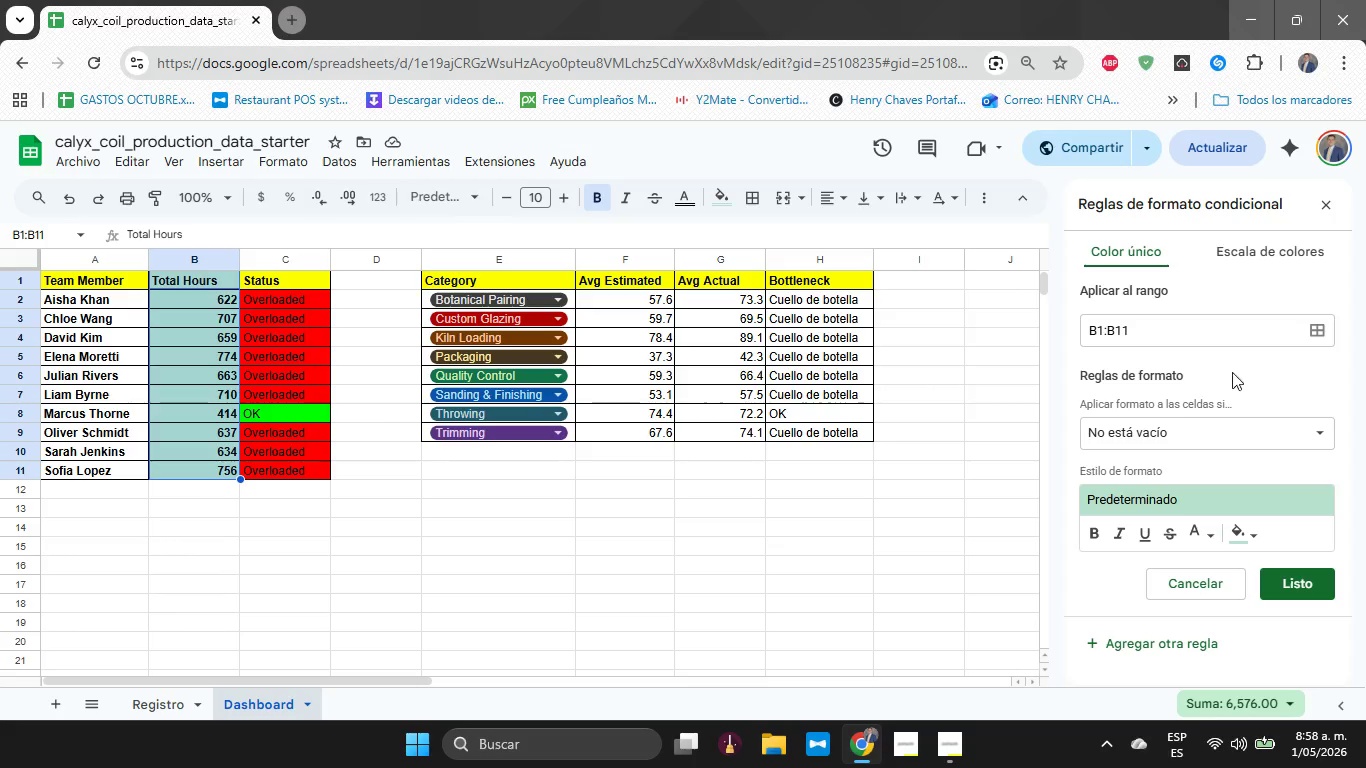 
wait(7.77)
 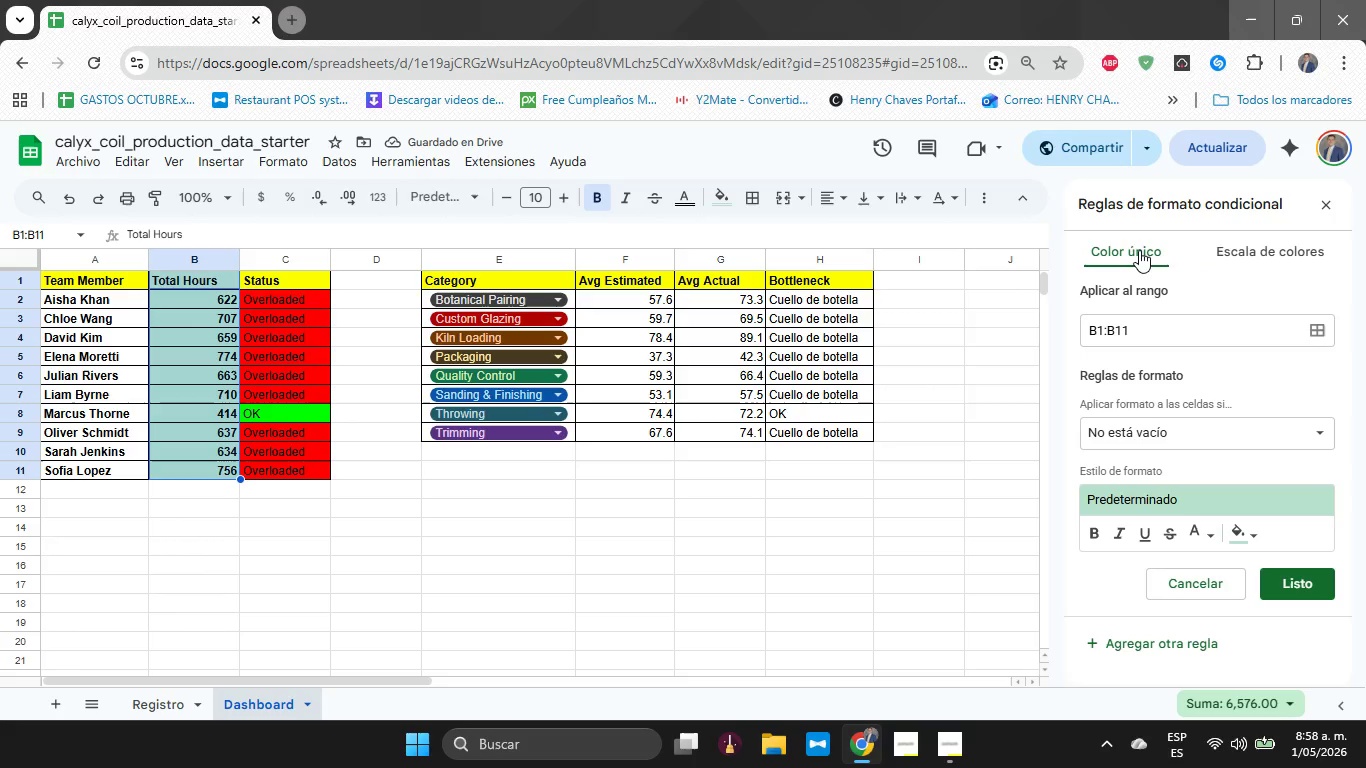 
left_click([1298, 259])
 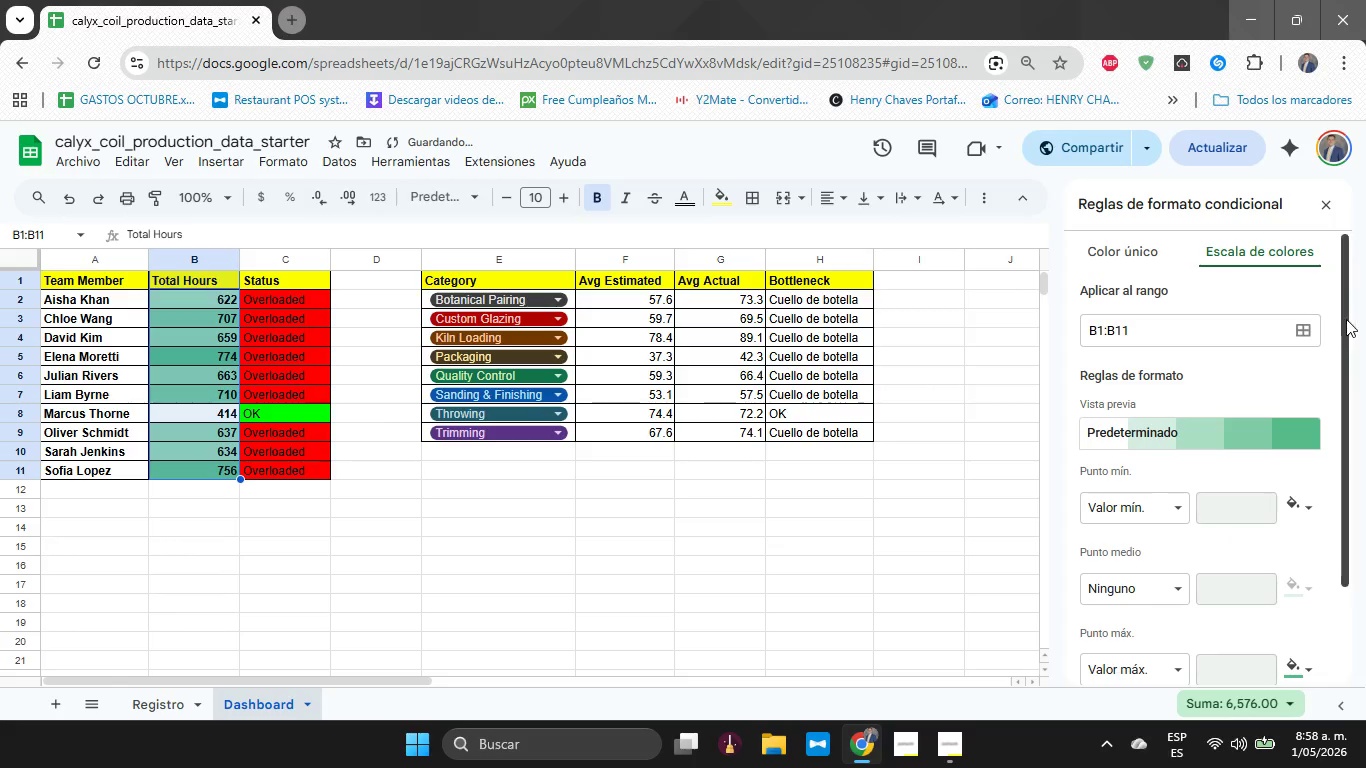 
left_click_drag(start_coordinate=[1346, 323], to_coordinate=[1347, 312])
 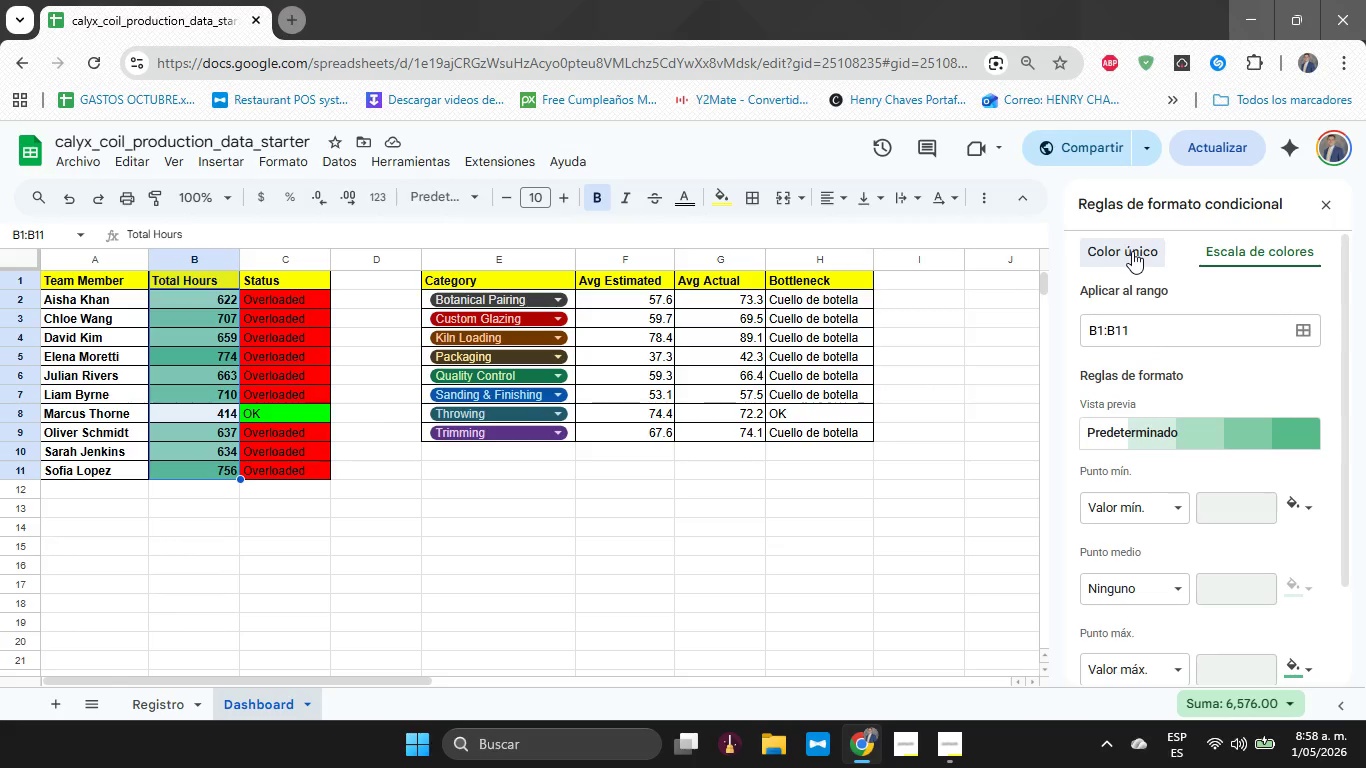 
left_click([1132, 251])
 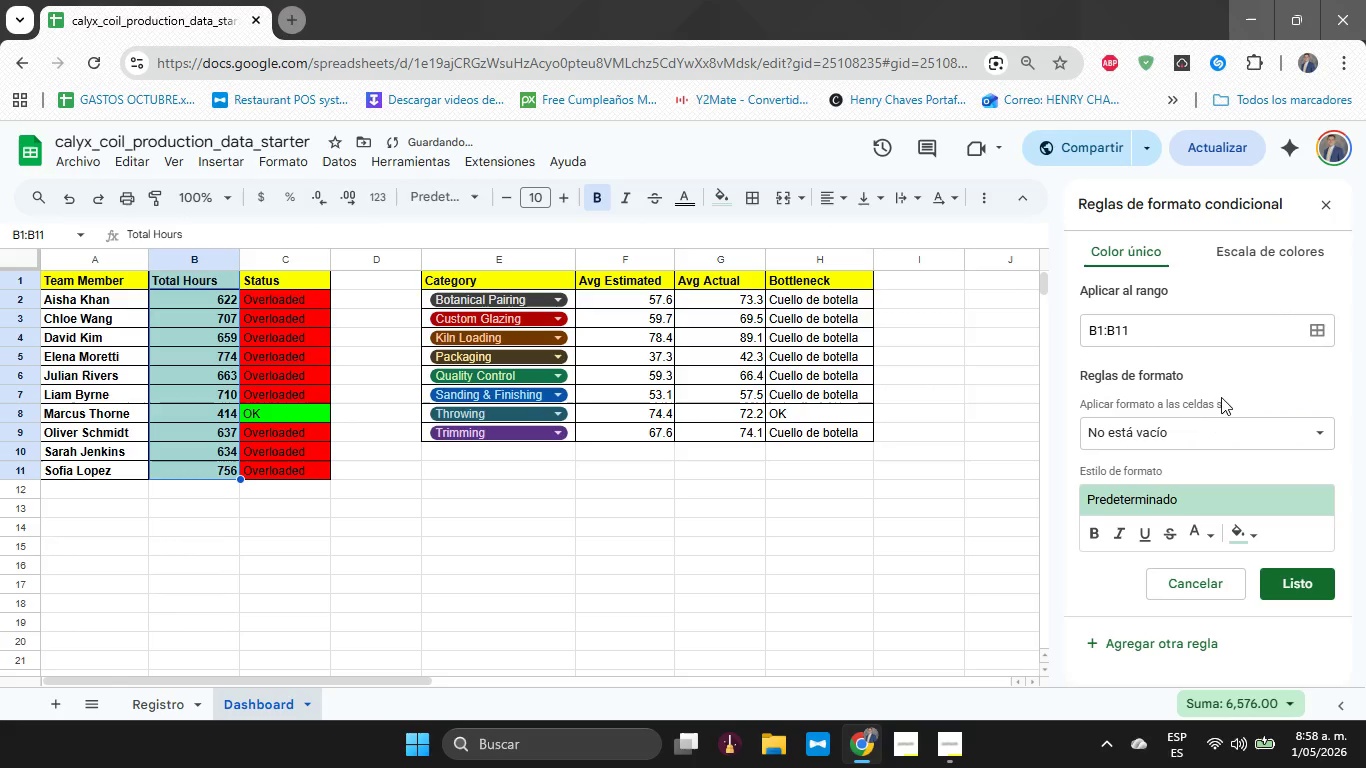 
left_click([1246, 426])
 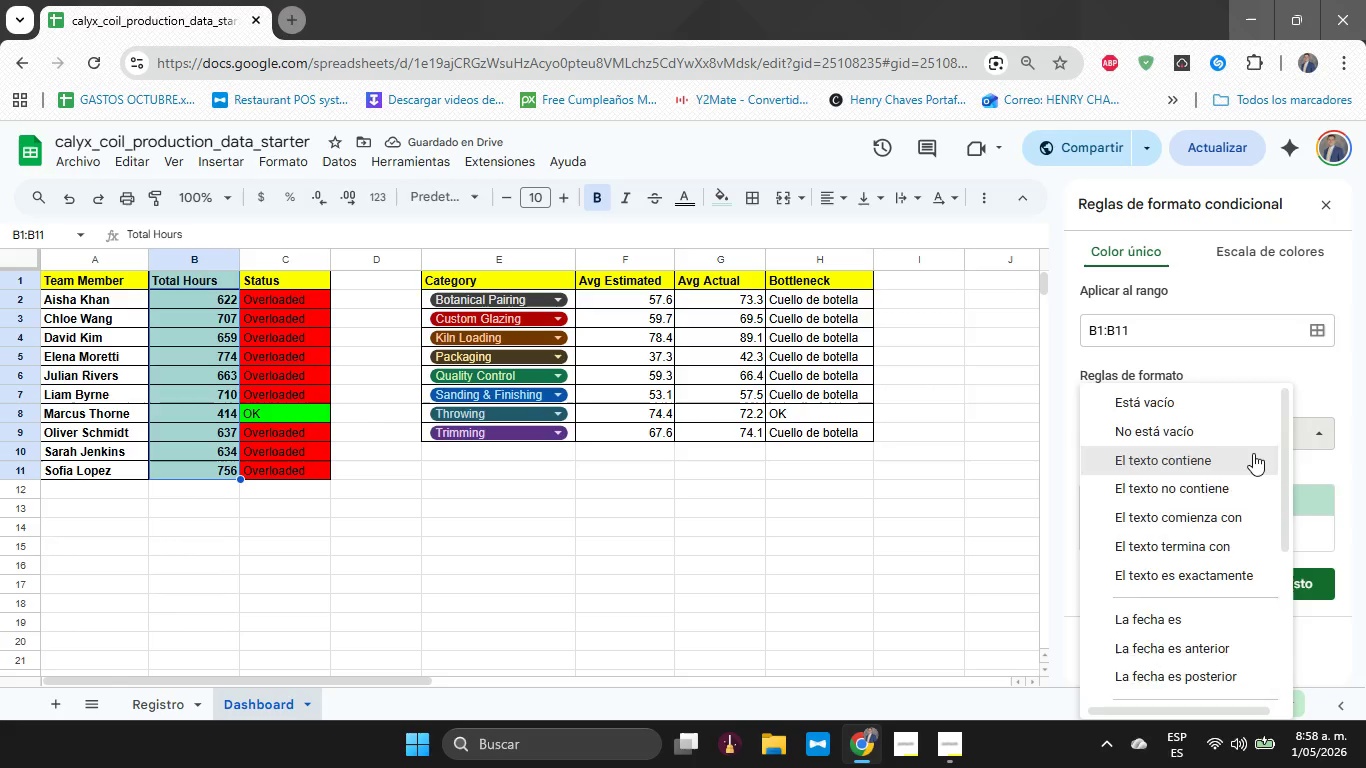 
scroll: coordinate [1253, 453], scroll_direction: down, amount: 5.0
 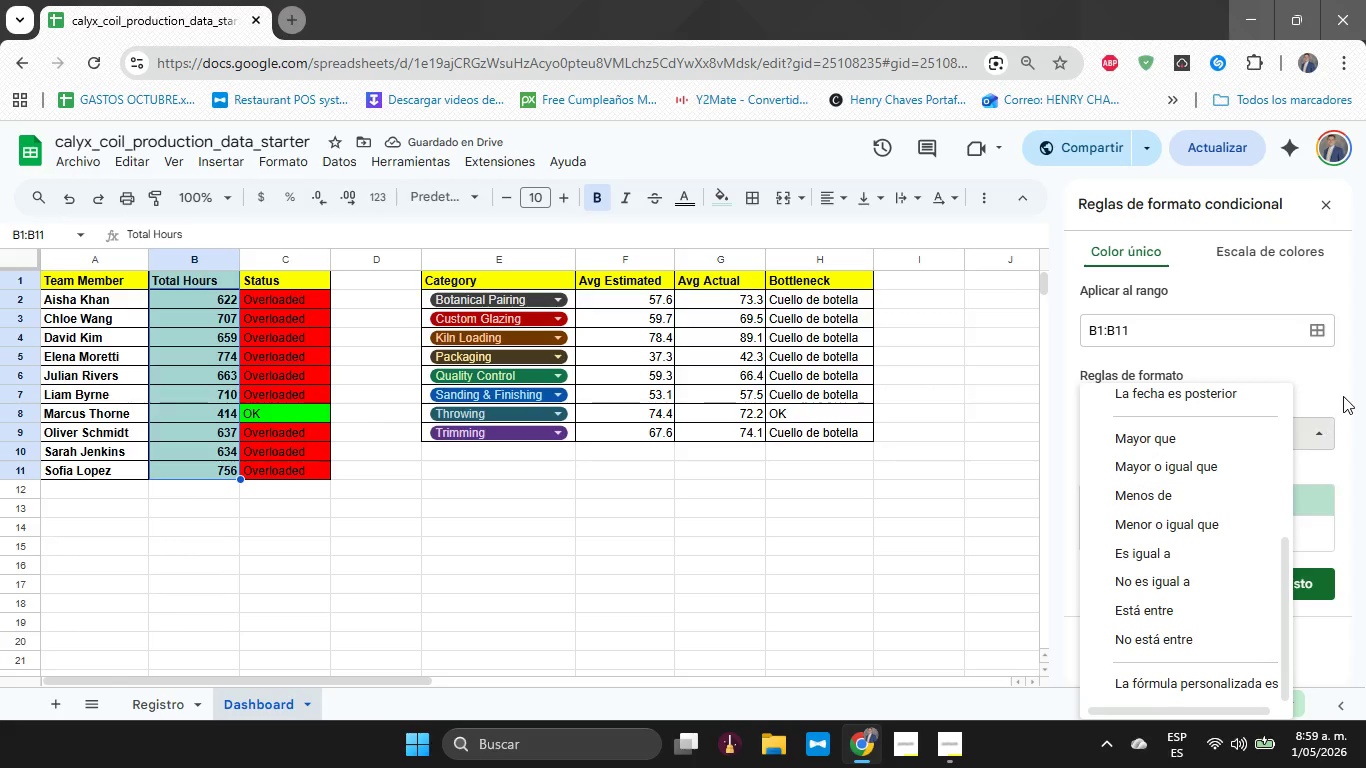 
left_click([1344, 393])
 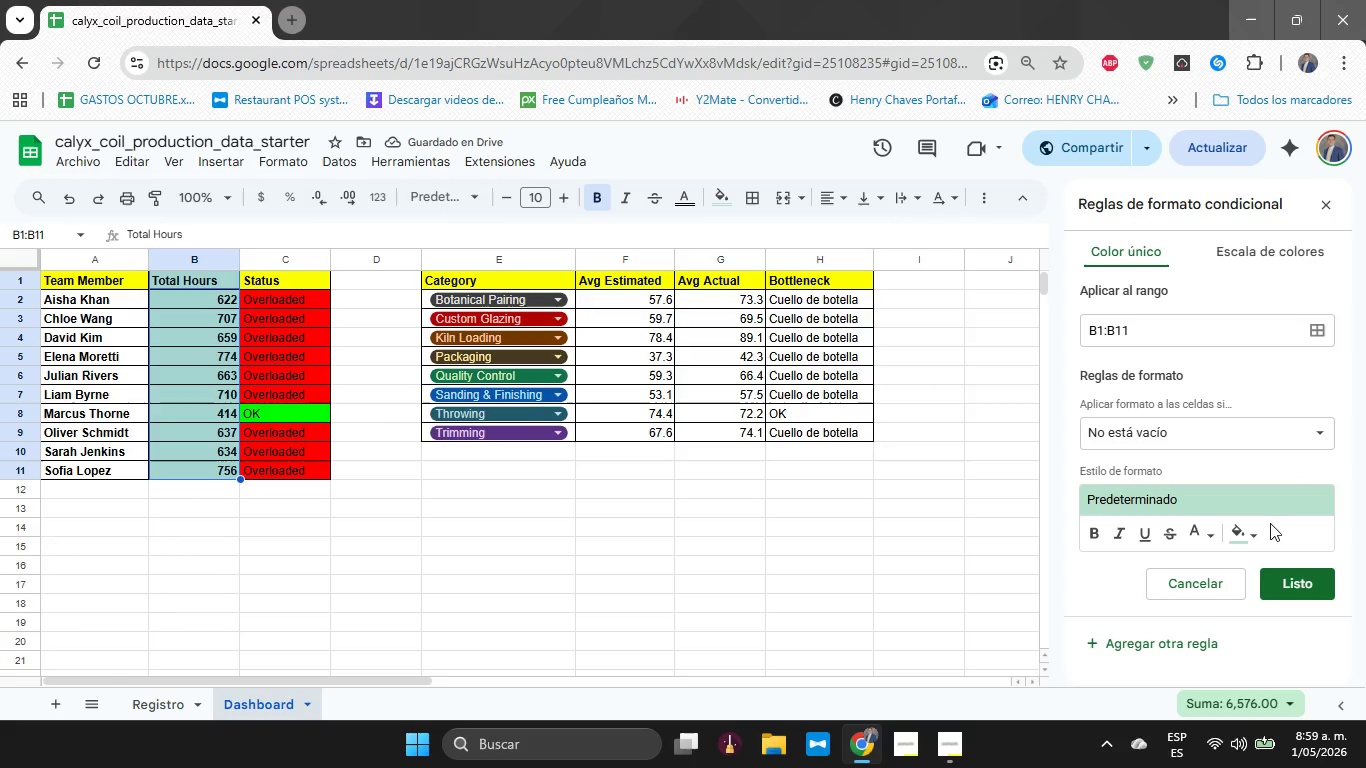 
scroll: coordinate [1246, 574], scroll_direction: down, amount: 6.0
 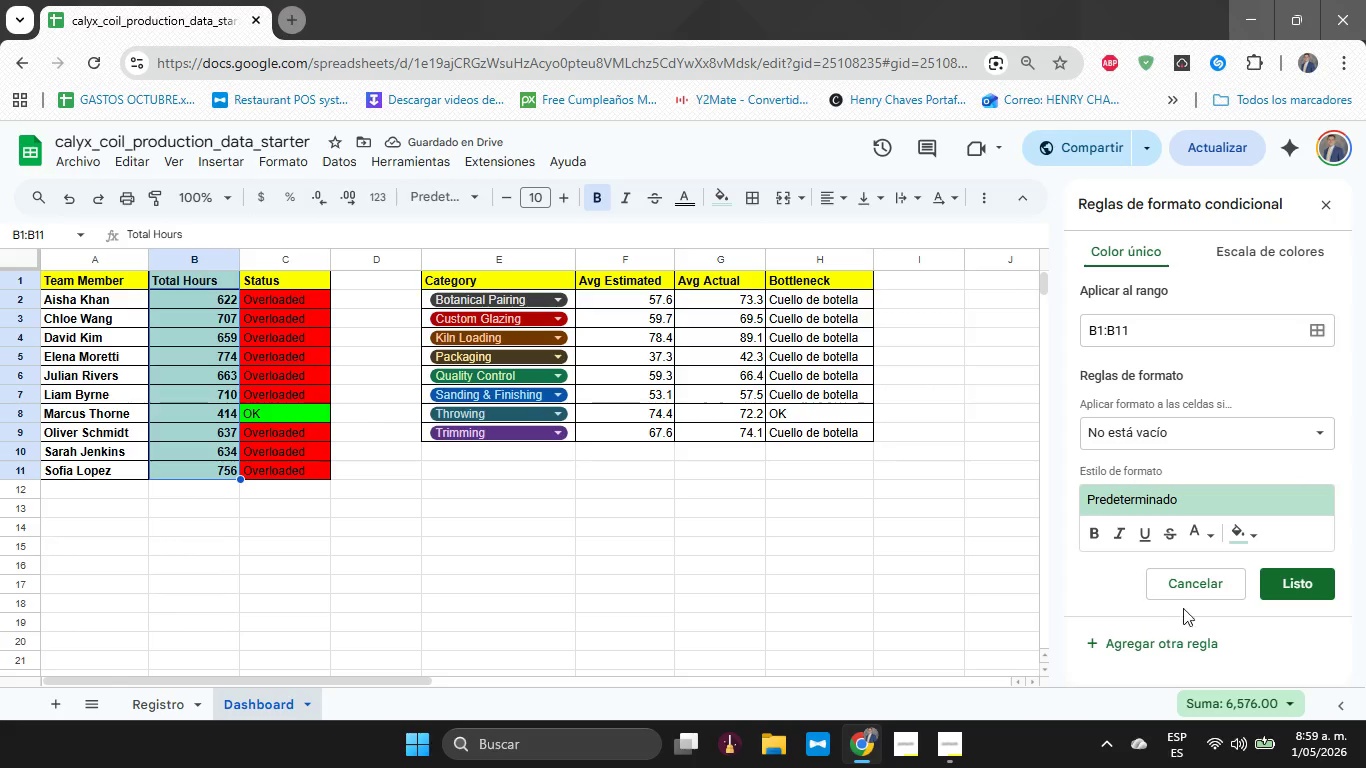 
left_click([1204, 574])
 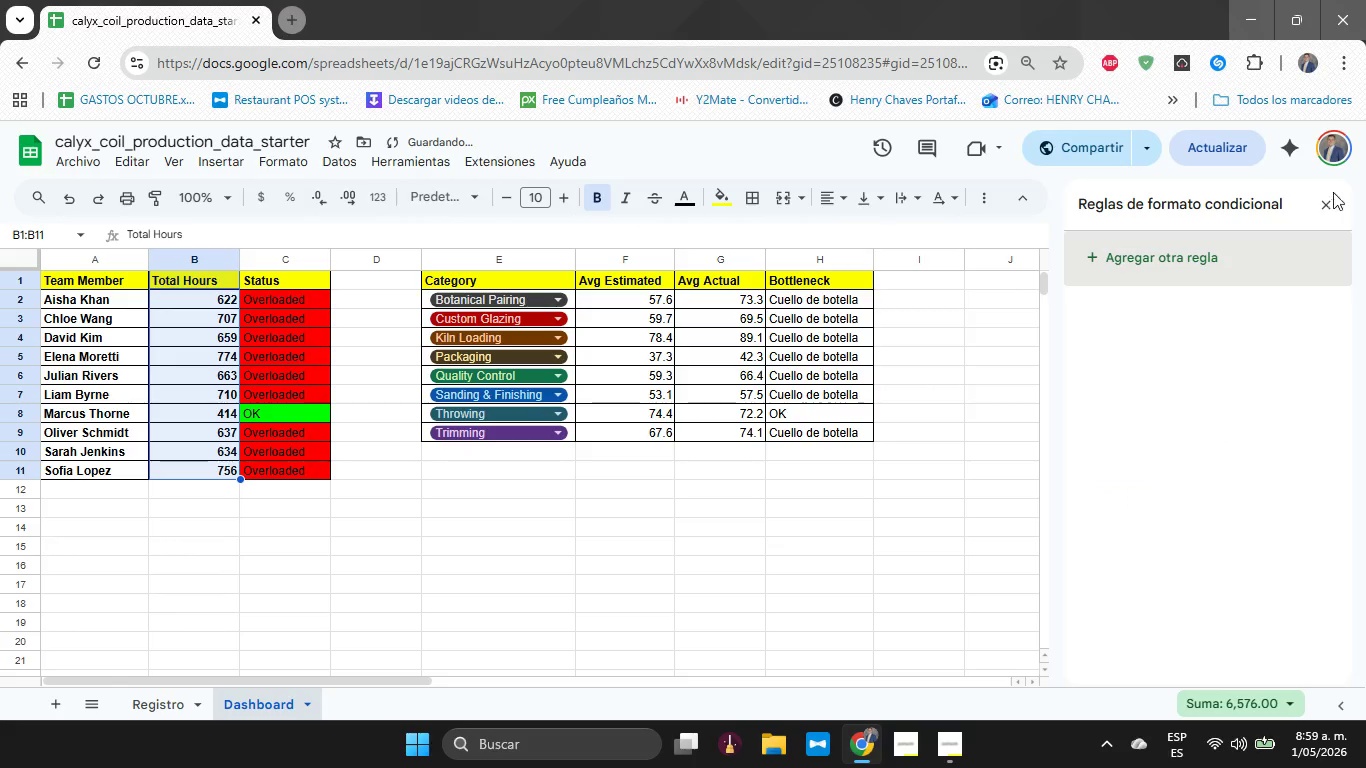 
left_click([1332, 205])
 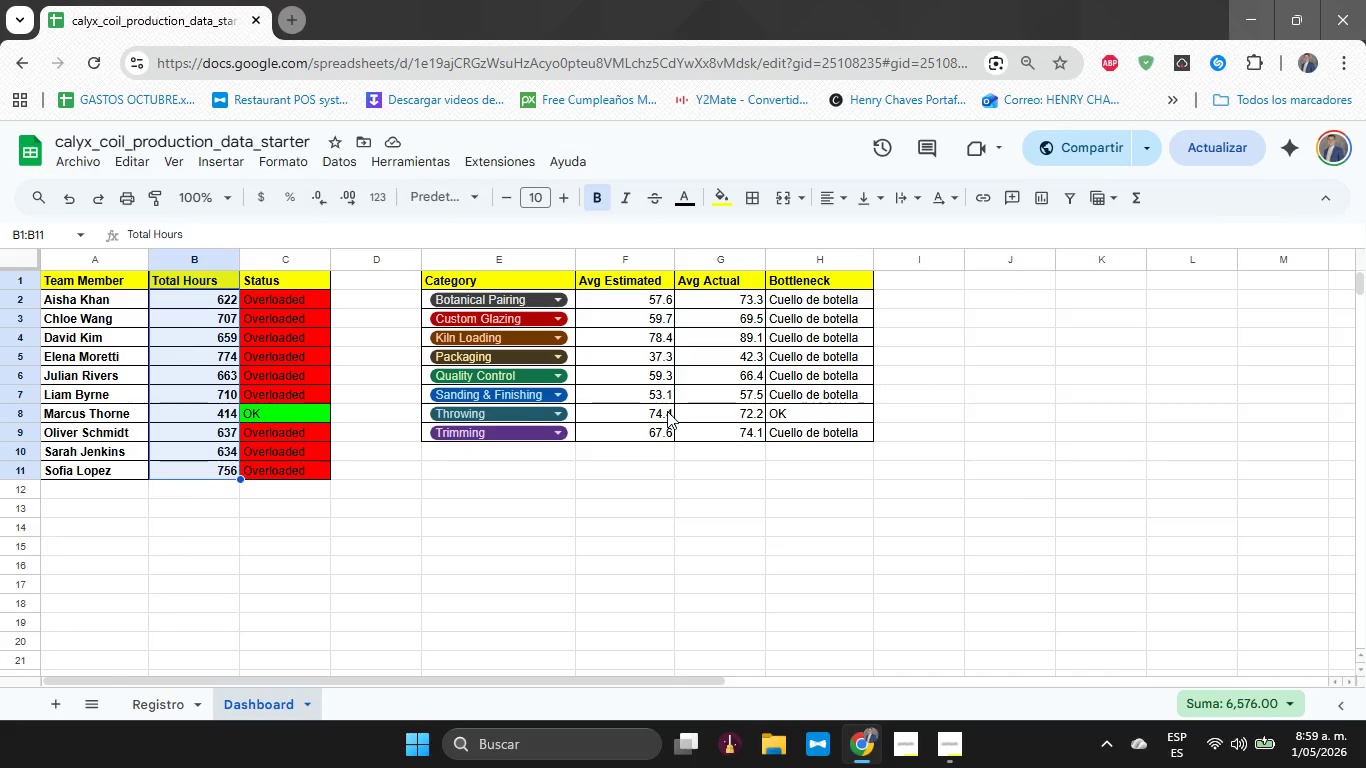 
wait(22.02)
 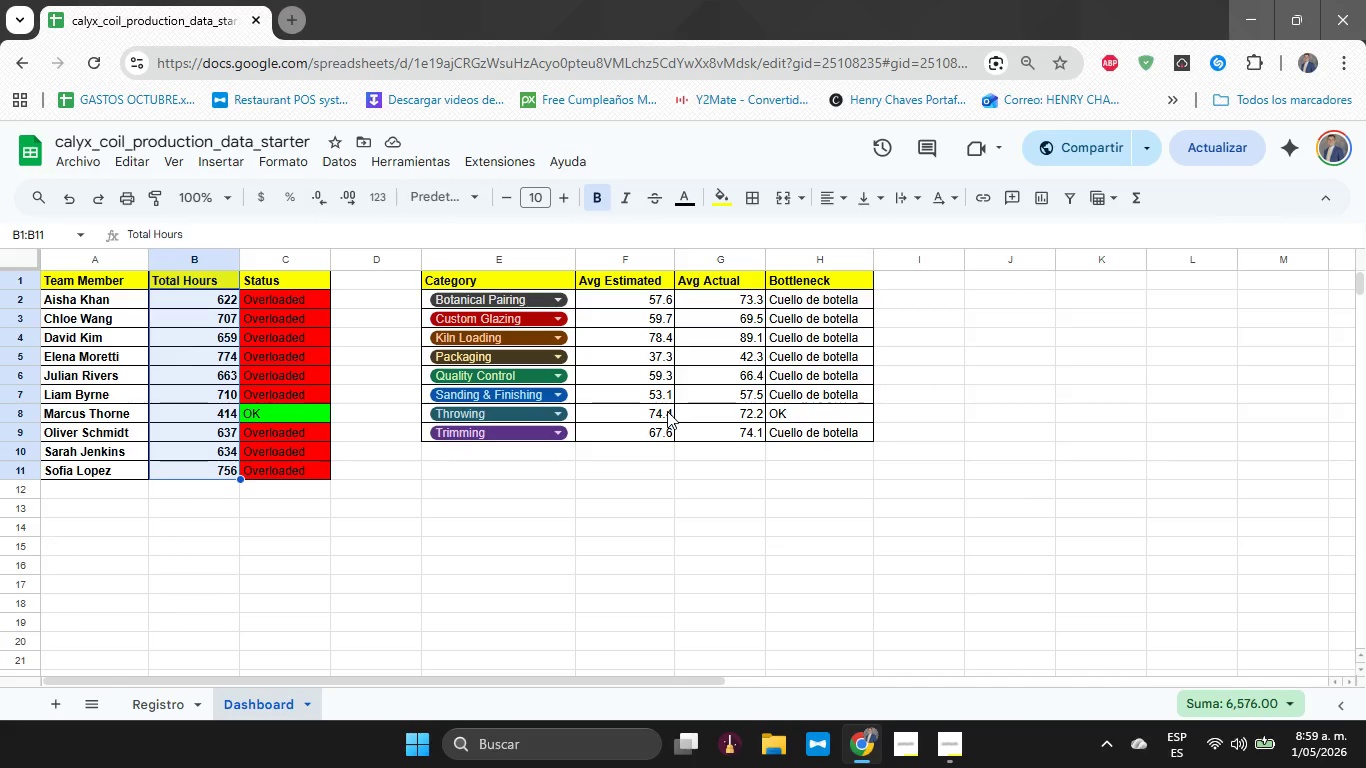 
left_click_drag(start_coordinate=[838, 304], to_coordinate=[815, 443])
 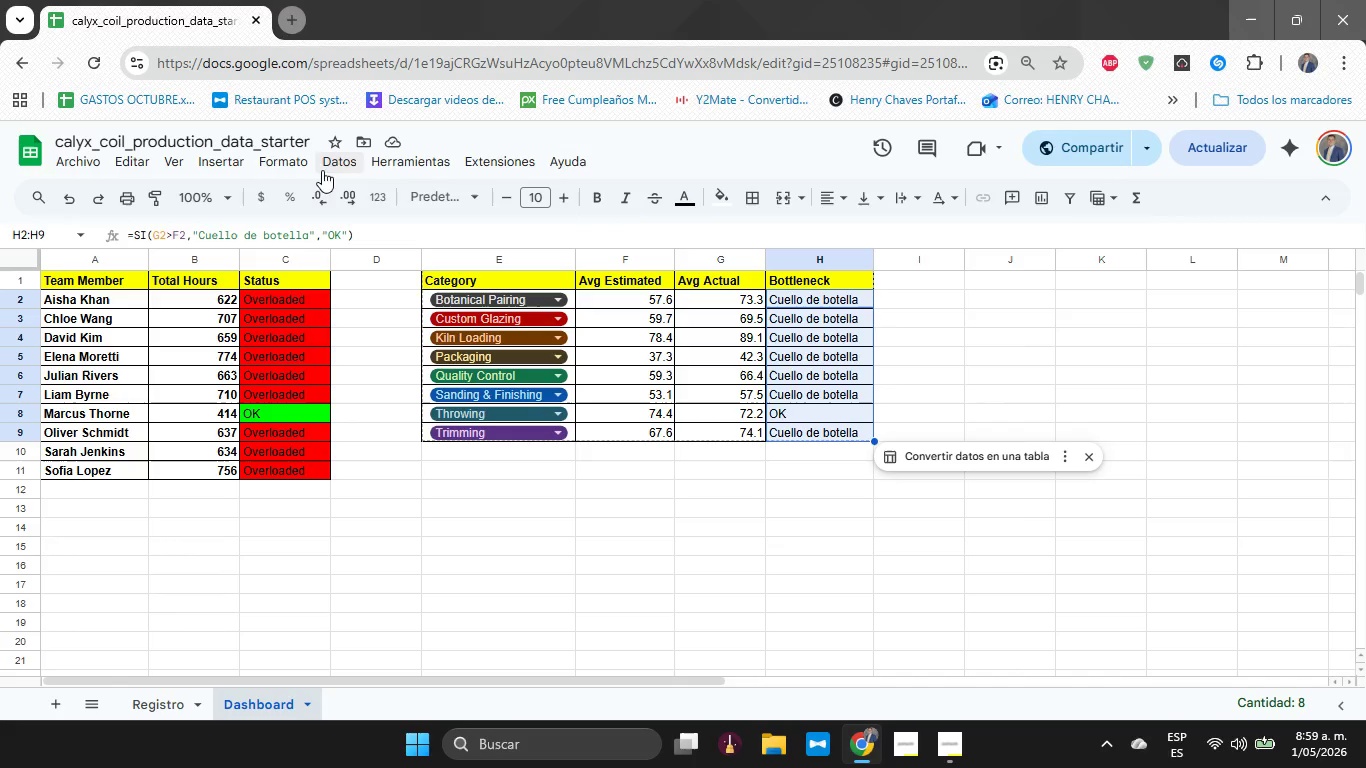 
left_click([281, 165])
 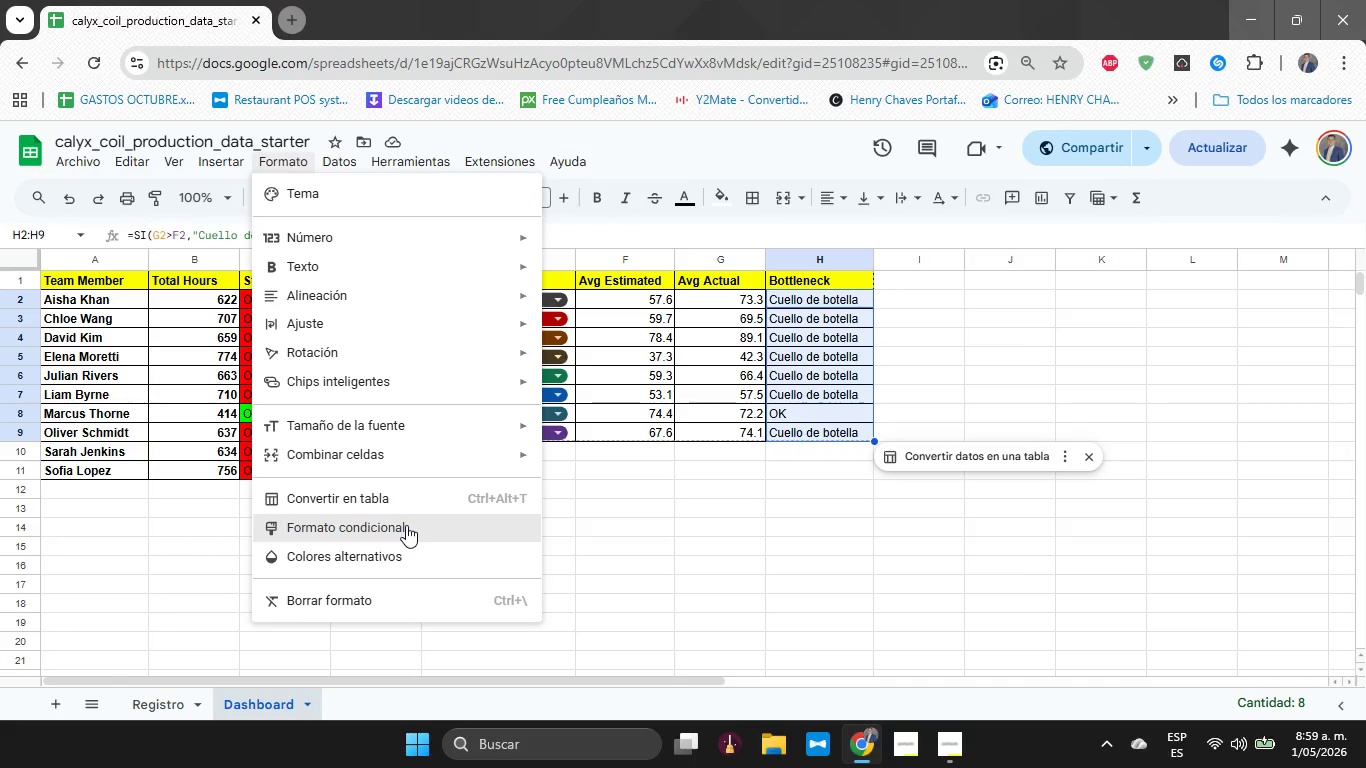 
left_click([406, 526])
 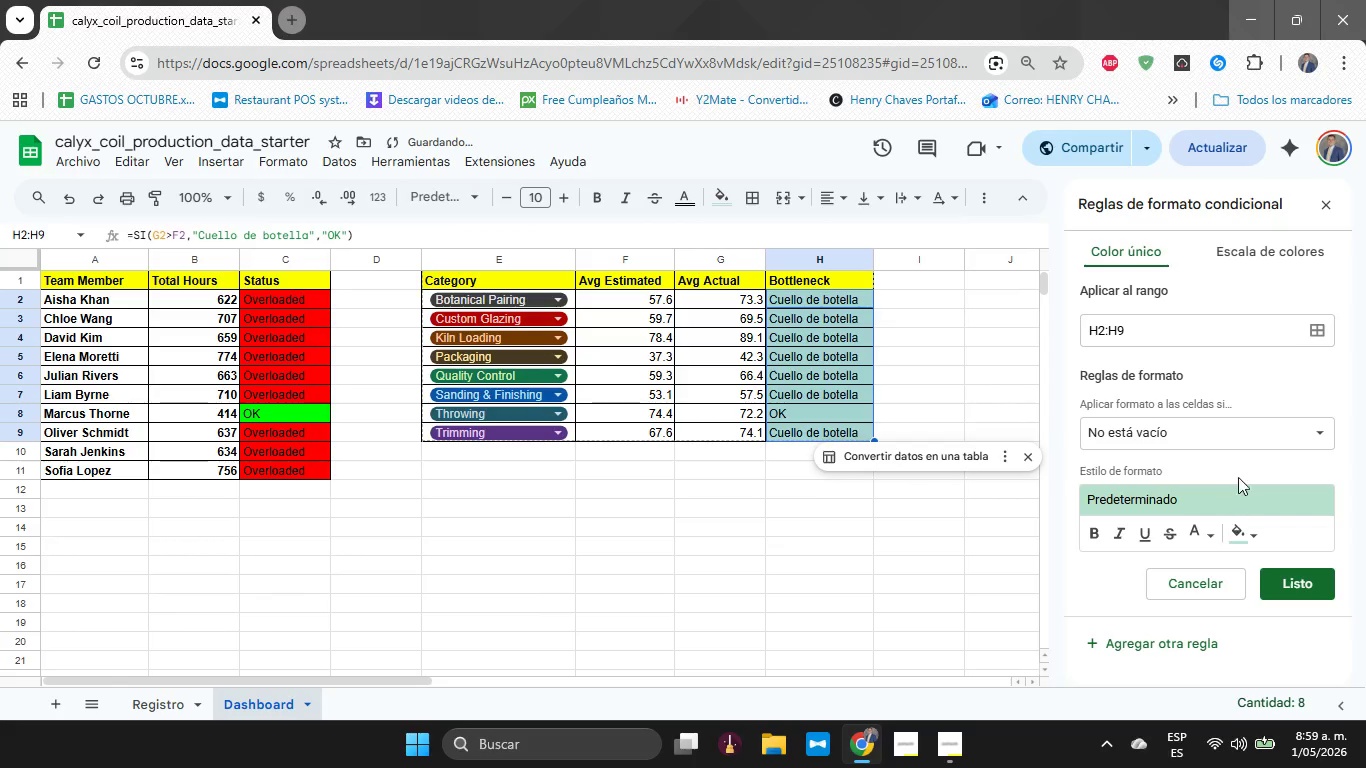 
left_click([1240, 430])
 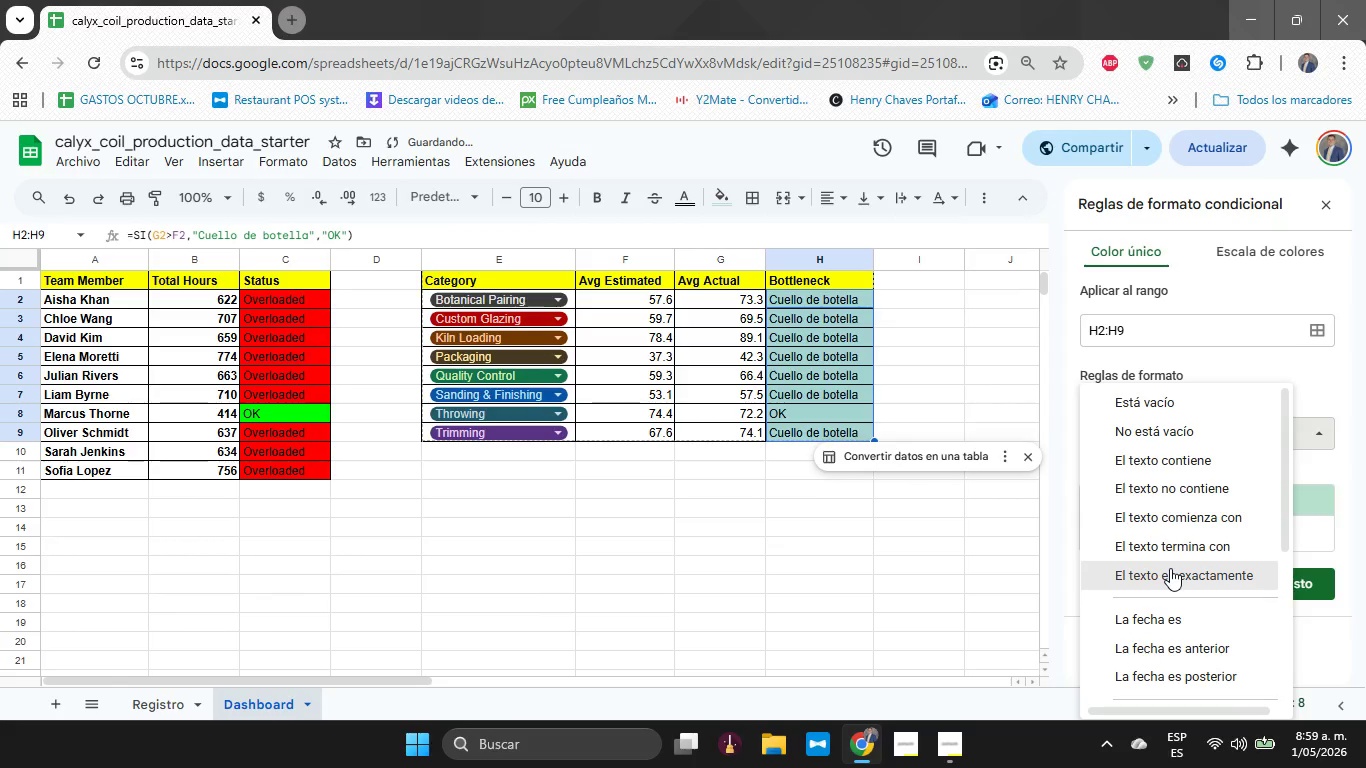 
left_click([1170, 568])
 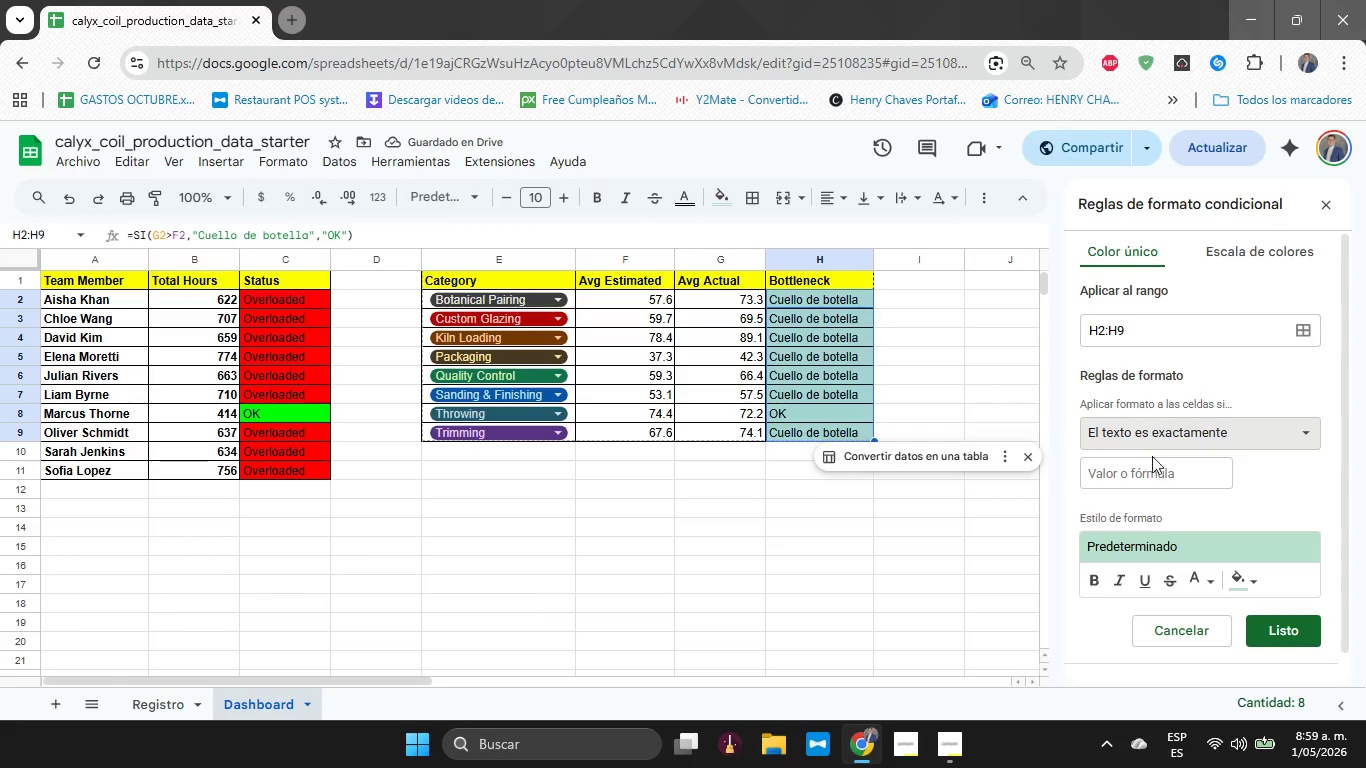 
left_click([1152, 465])
 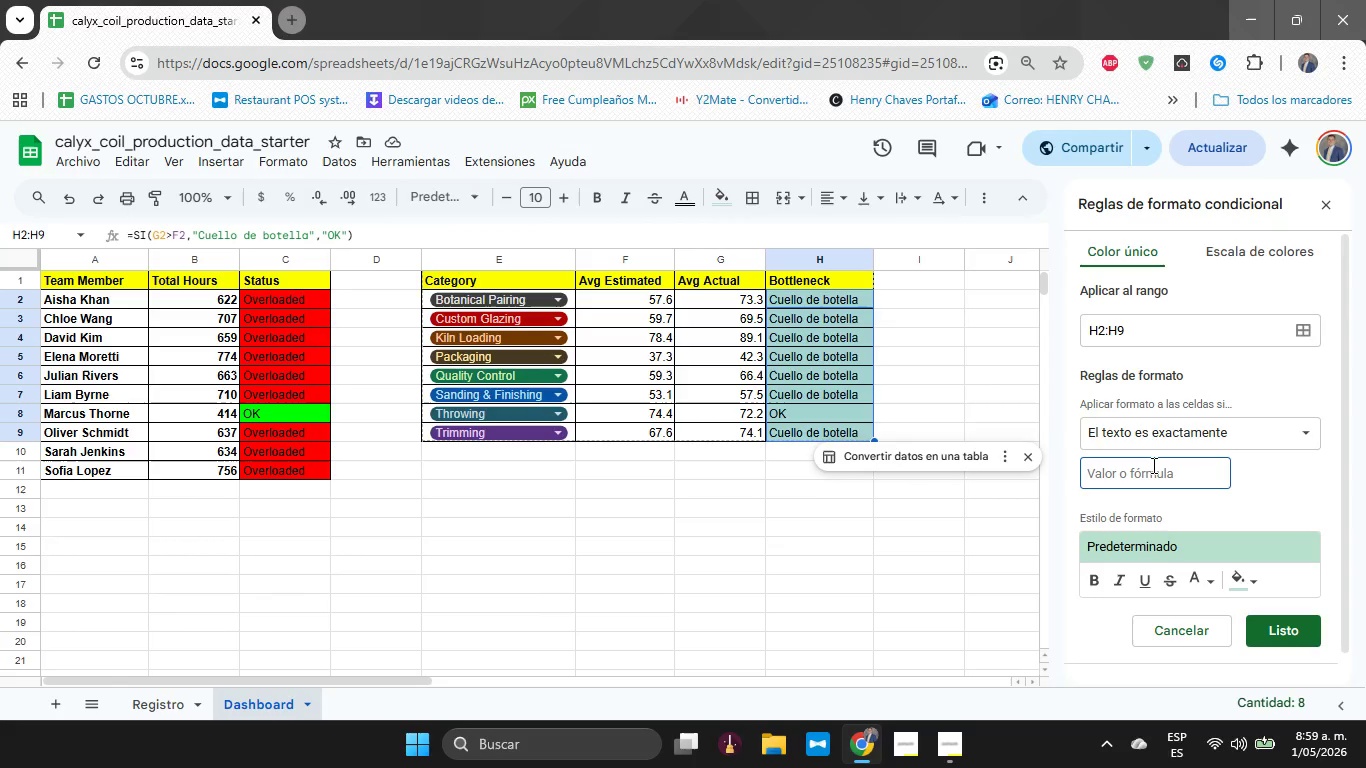 
type(CuellocUELLO DE BOTELLA)
 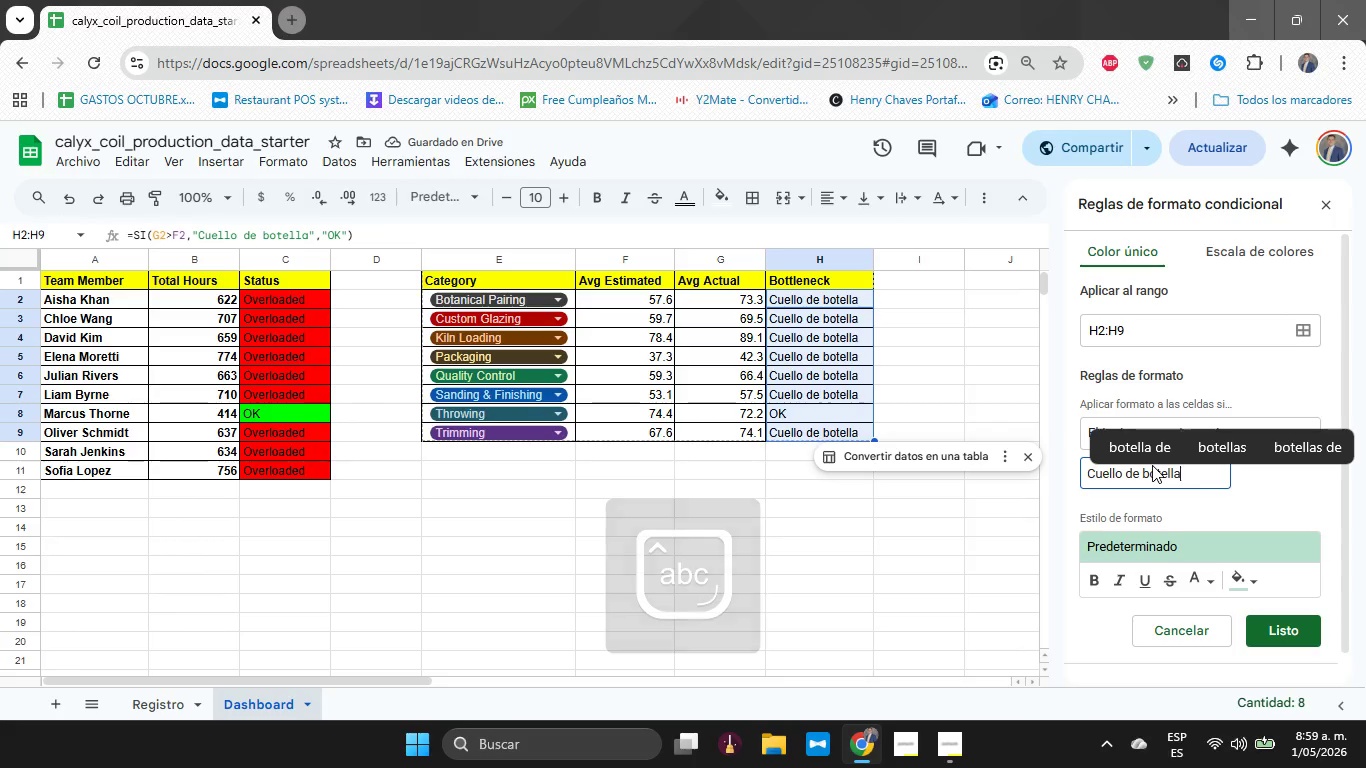 
hold_key(key=Backspace, duration=0.92)
 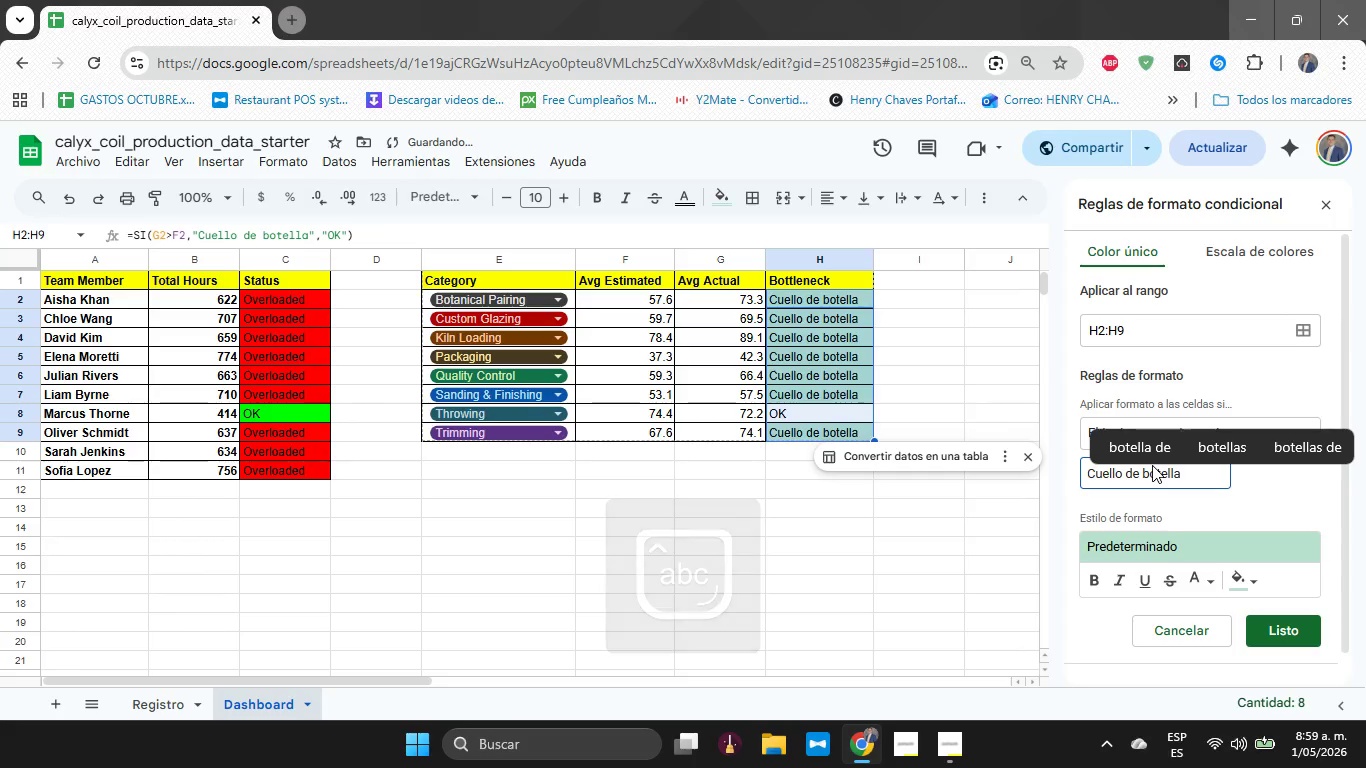 
left_click([1255, 583])
 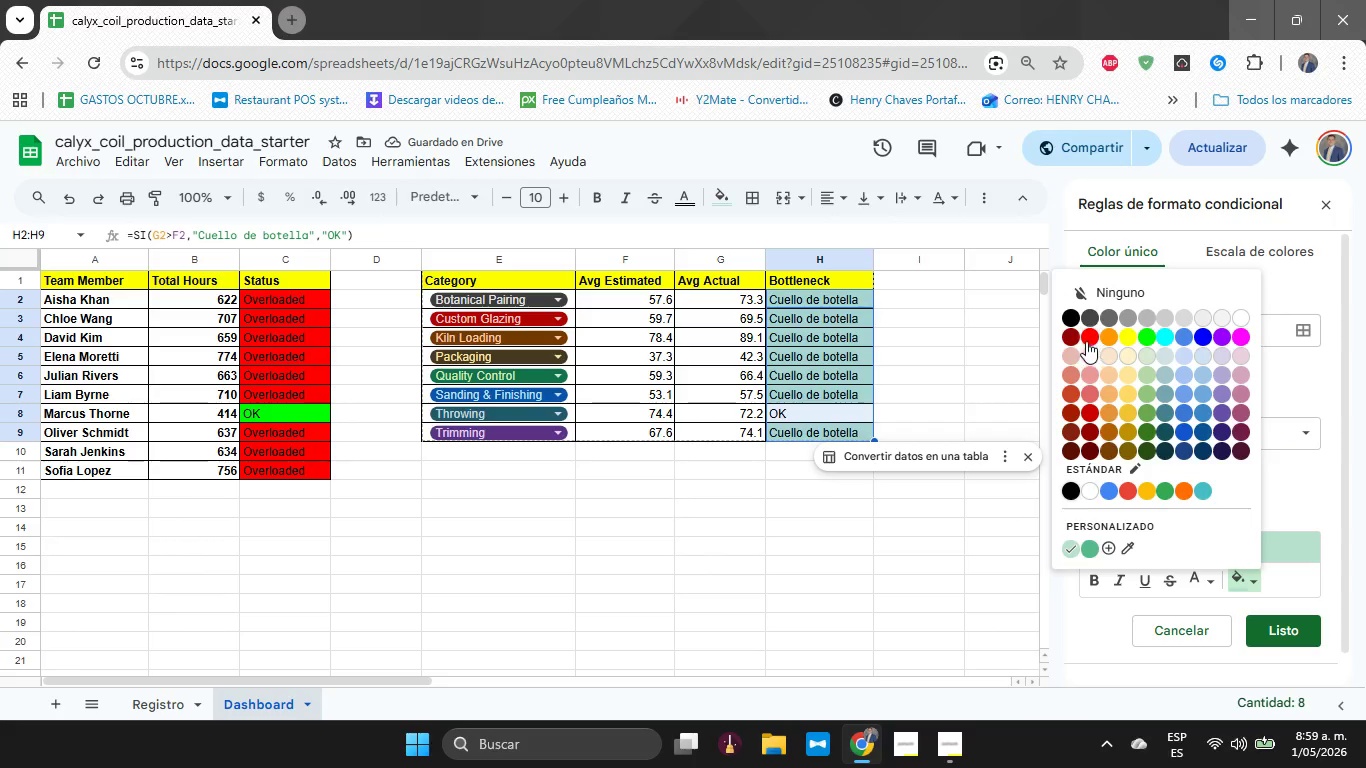 
left_click([1086, 338])
 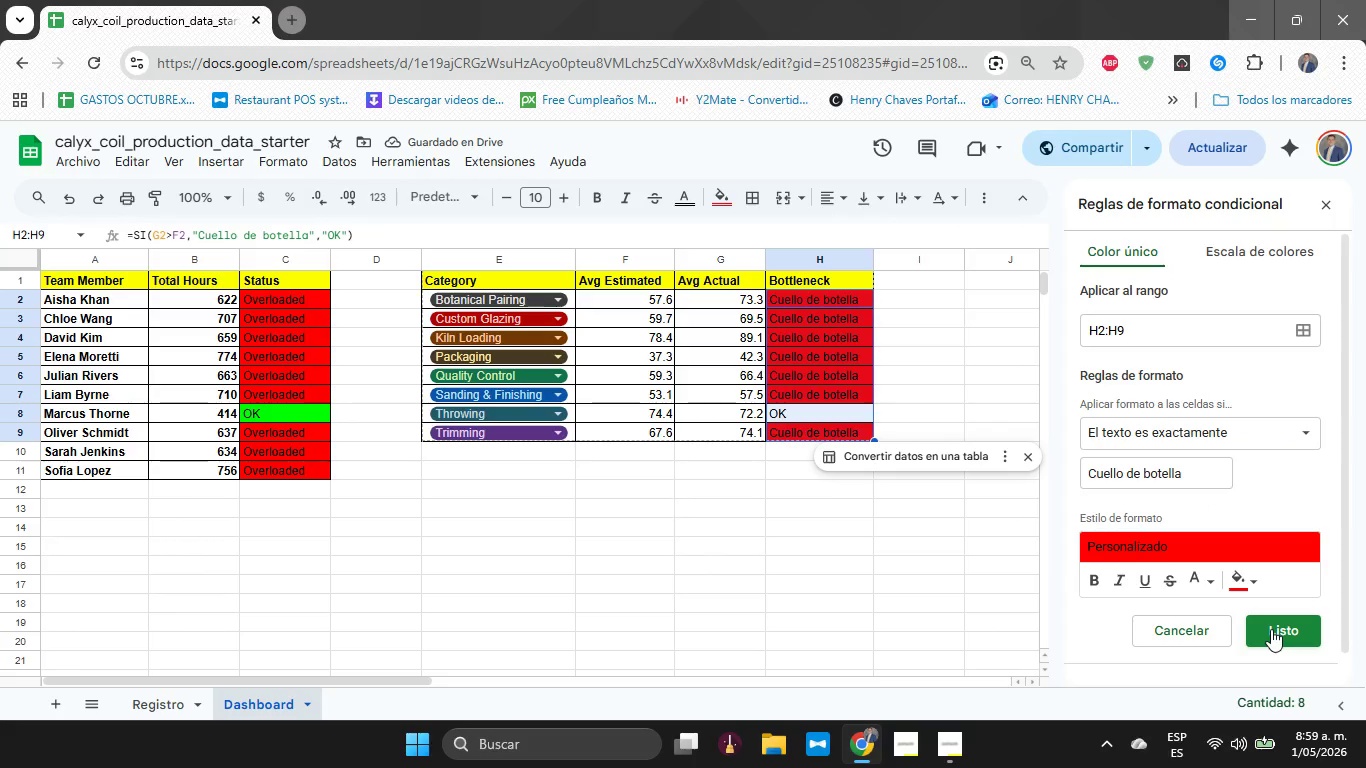 
left_click([1271, 629])
 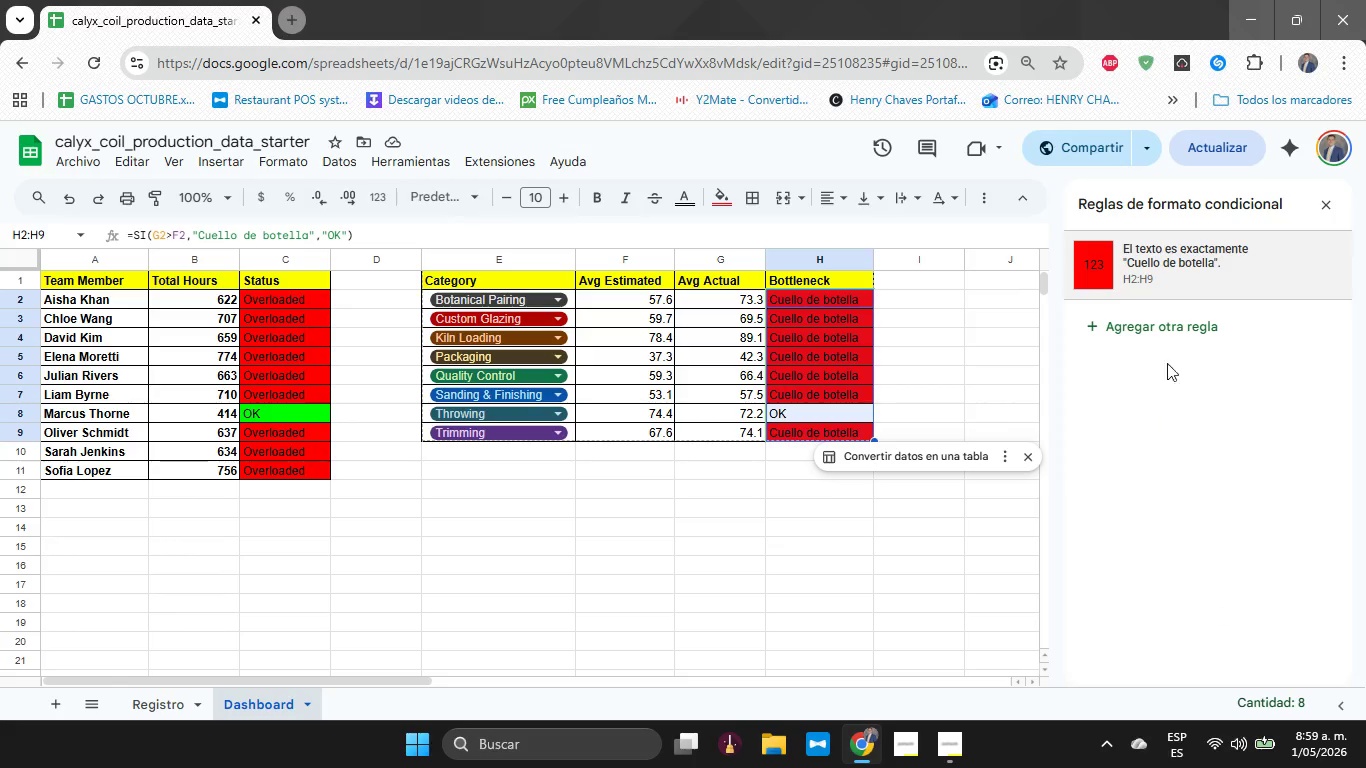 
left_click([1170, 318])
 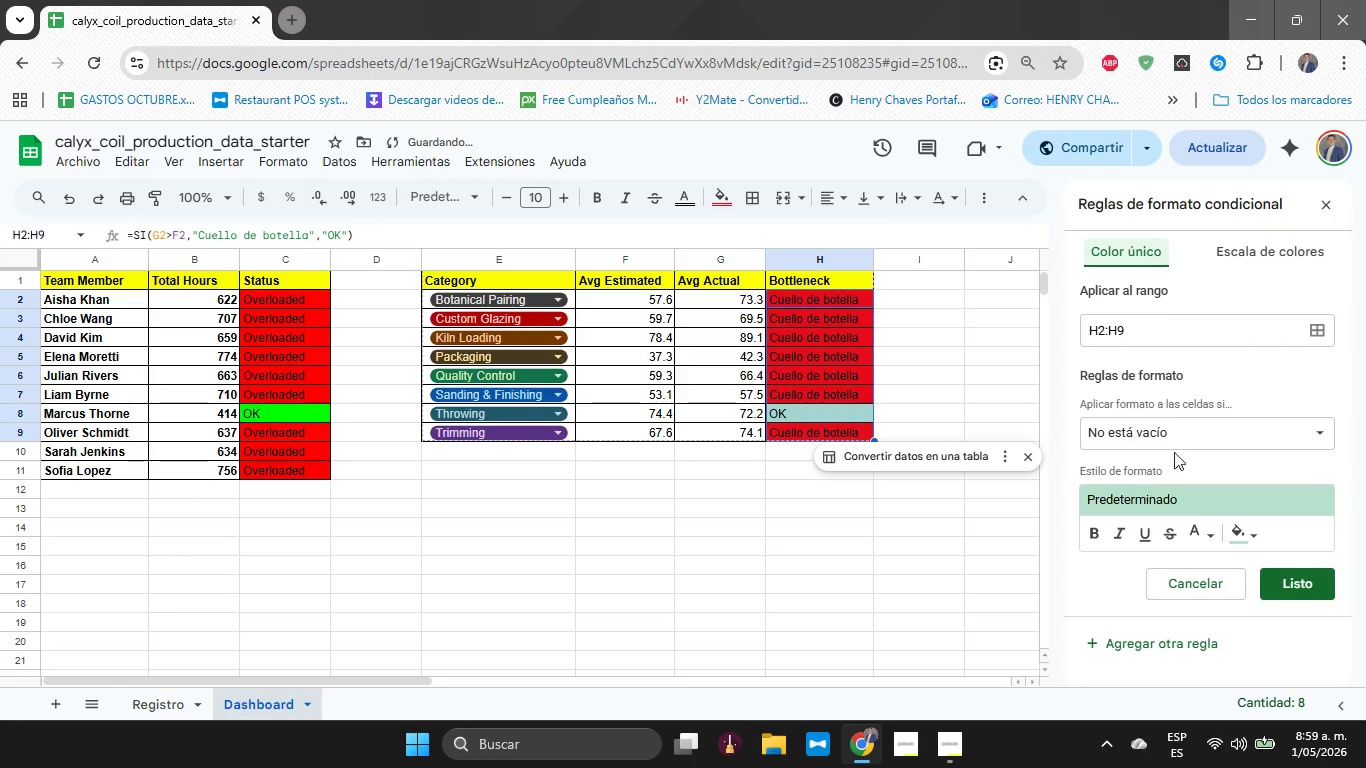 
left_click([1174, 436])
 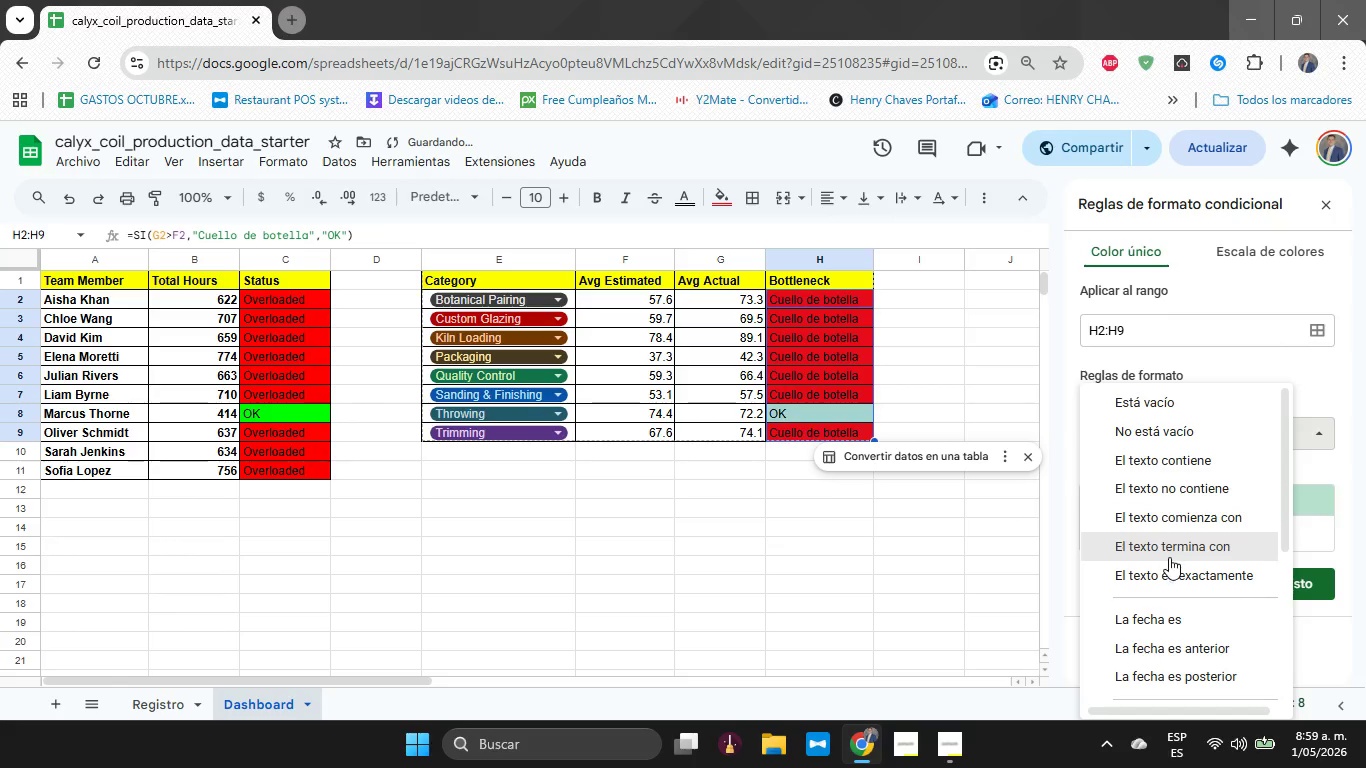 
left_click([1166, 563])
 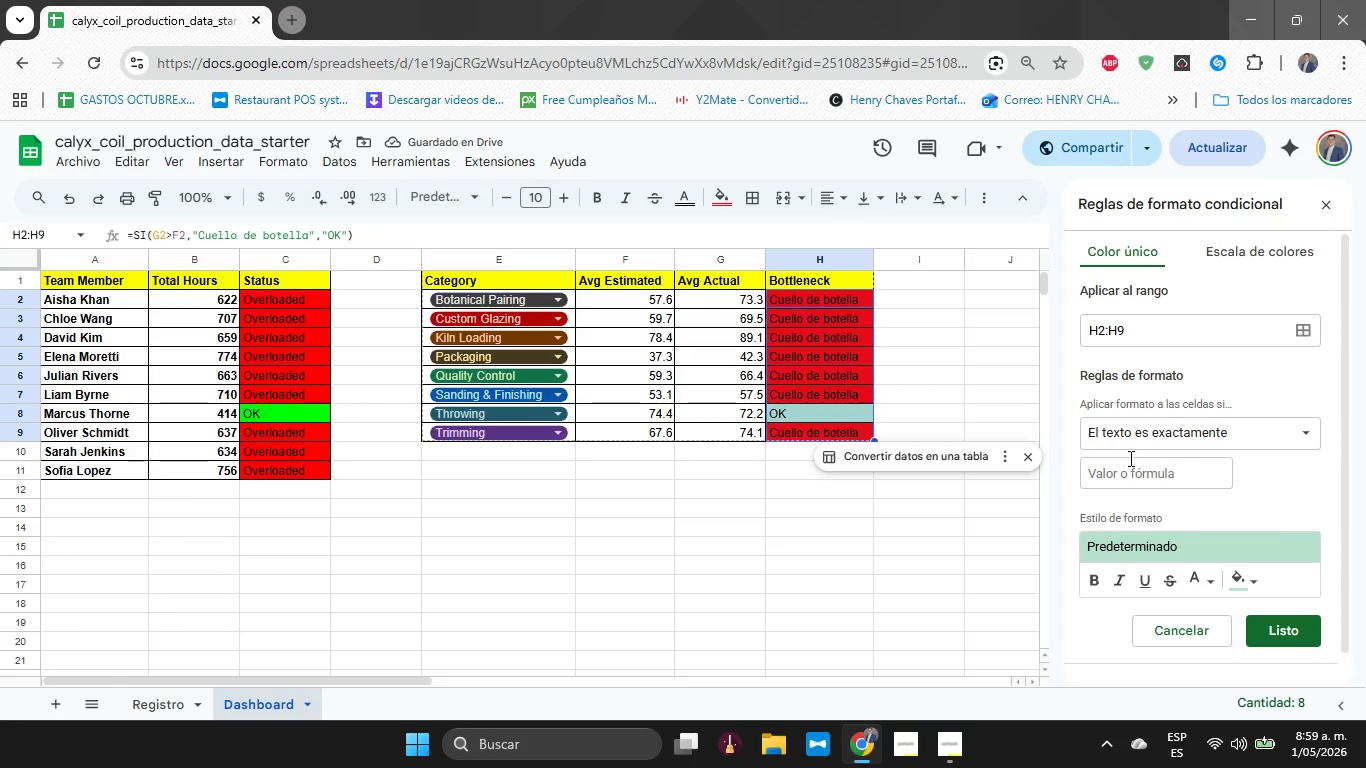 
double_click([1129, 468])
 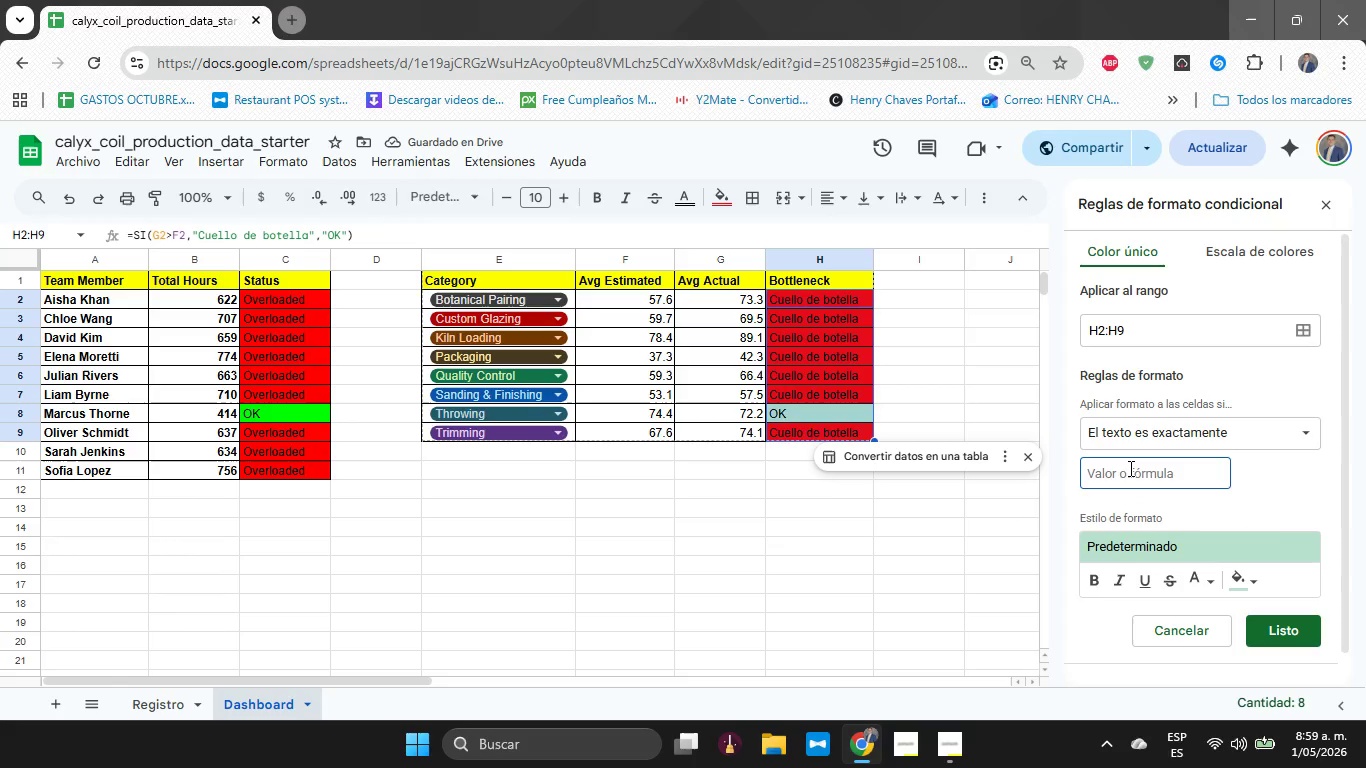 
type(ok)
 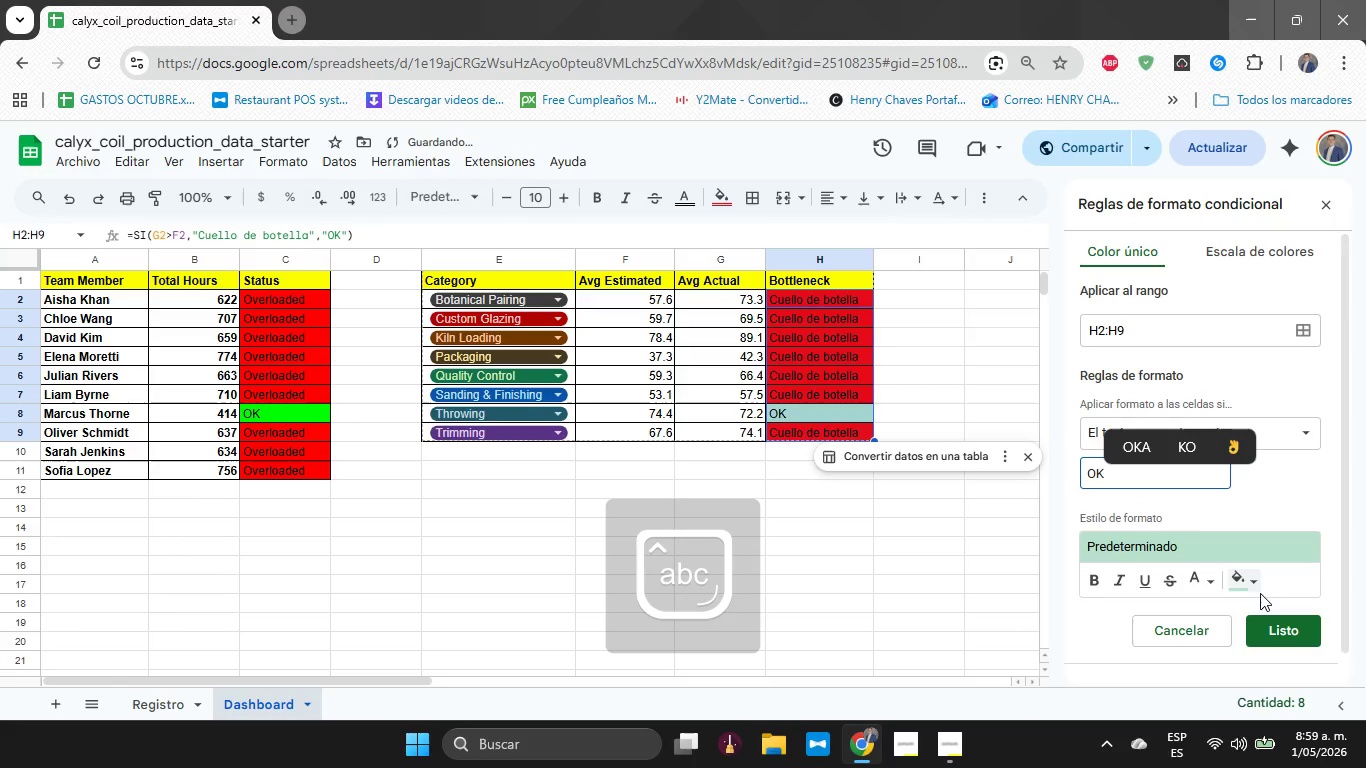 
left_click([1254, 588])
 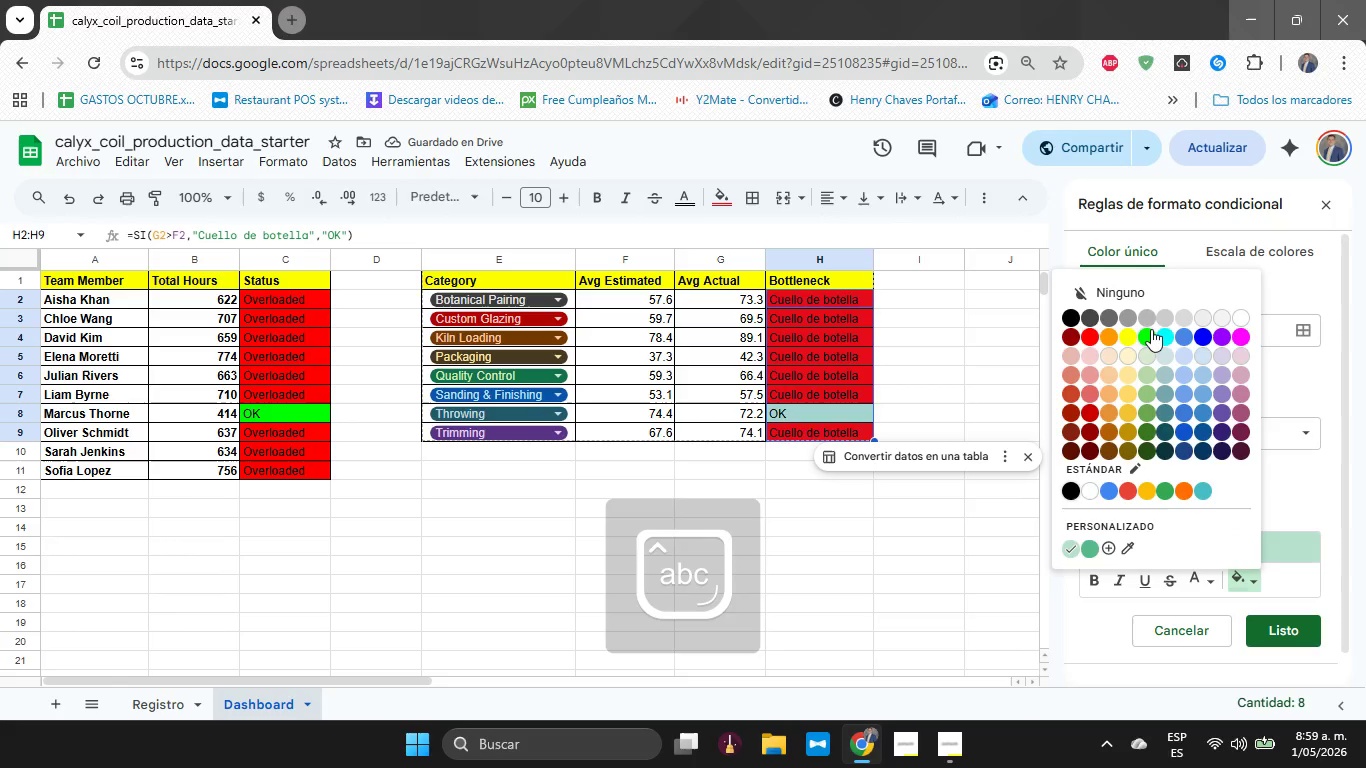 
left_click([1150, 329])
 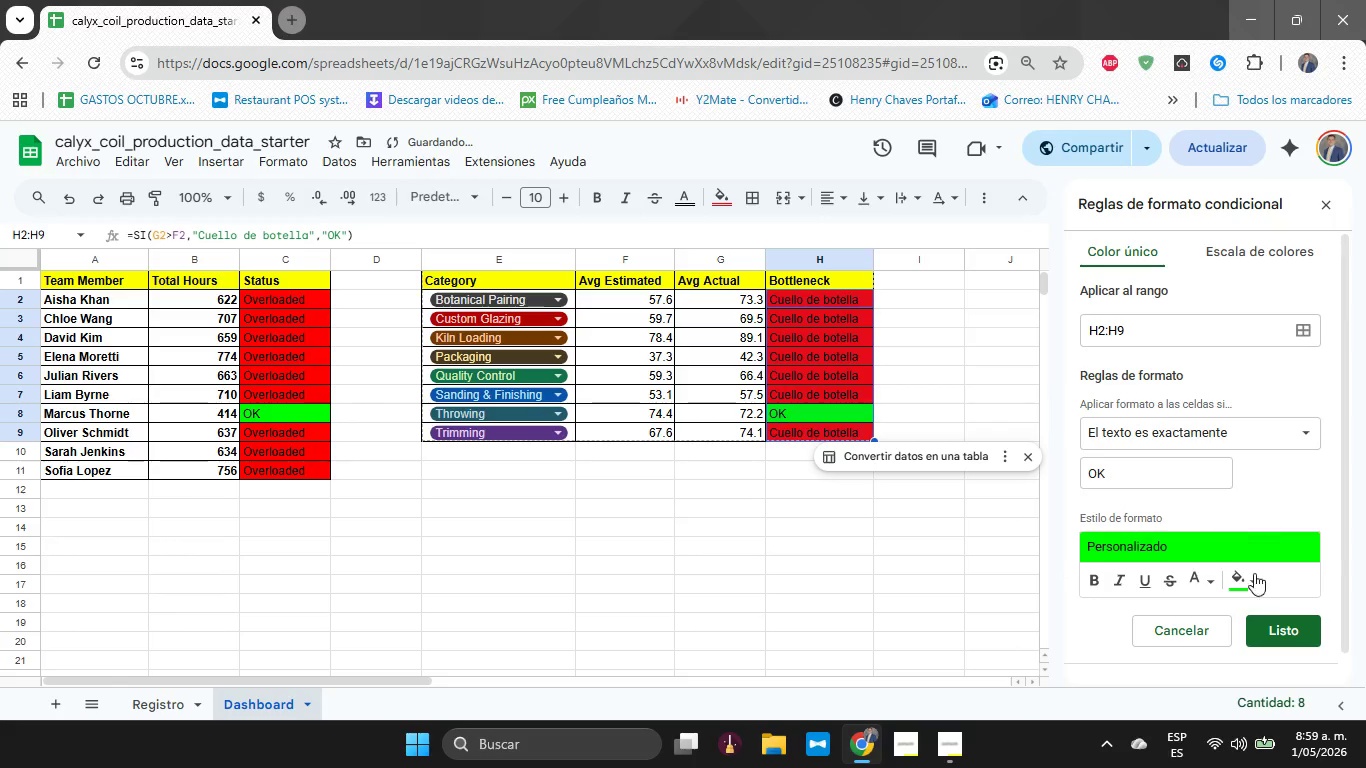 
left_click([1281, 611])
 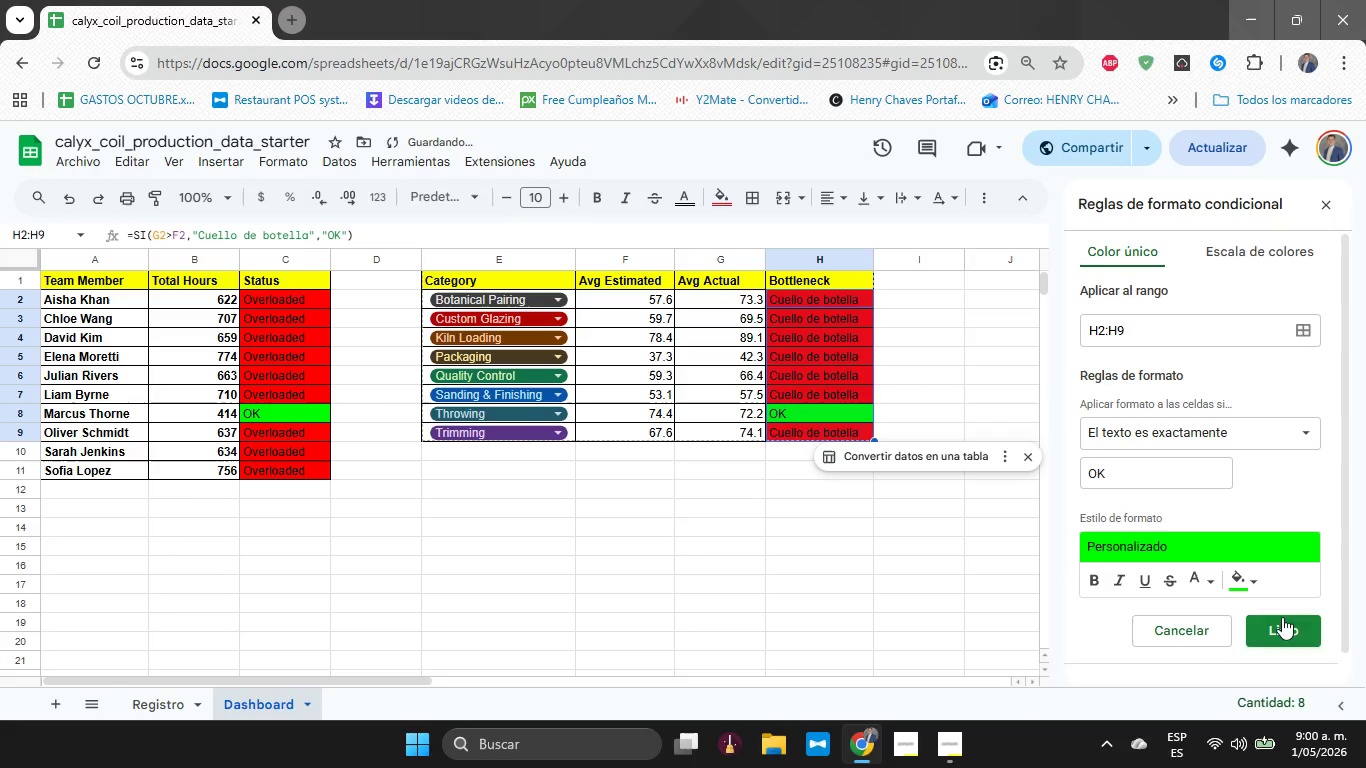 
left_click([1282, 617])
 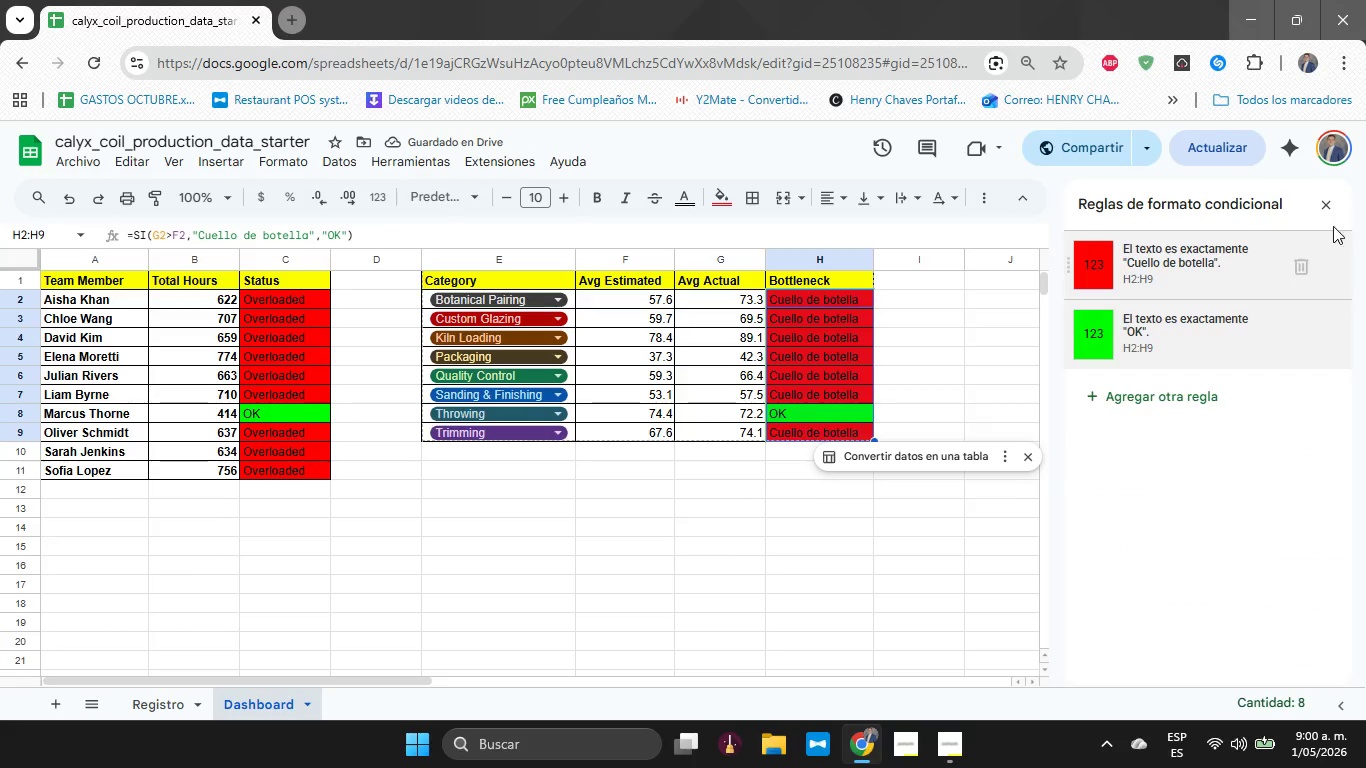 
left_click([1333, 203])
 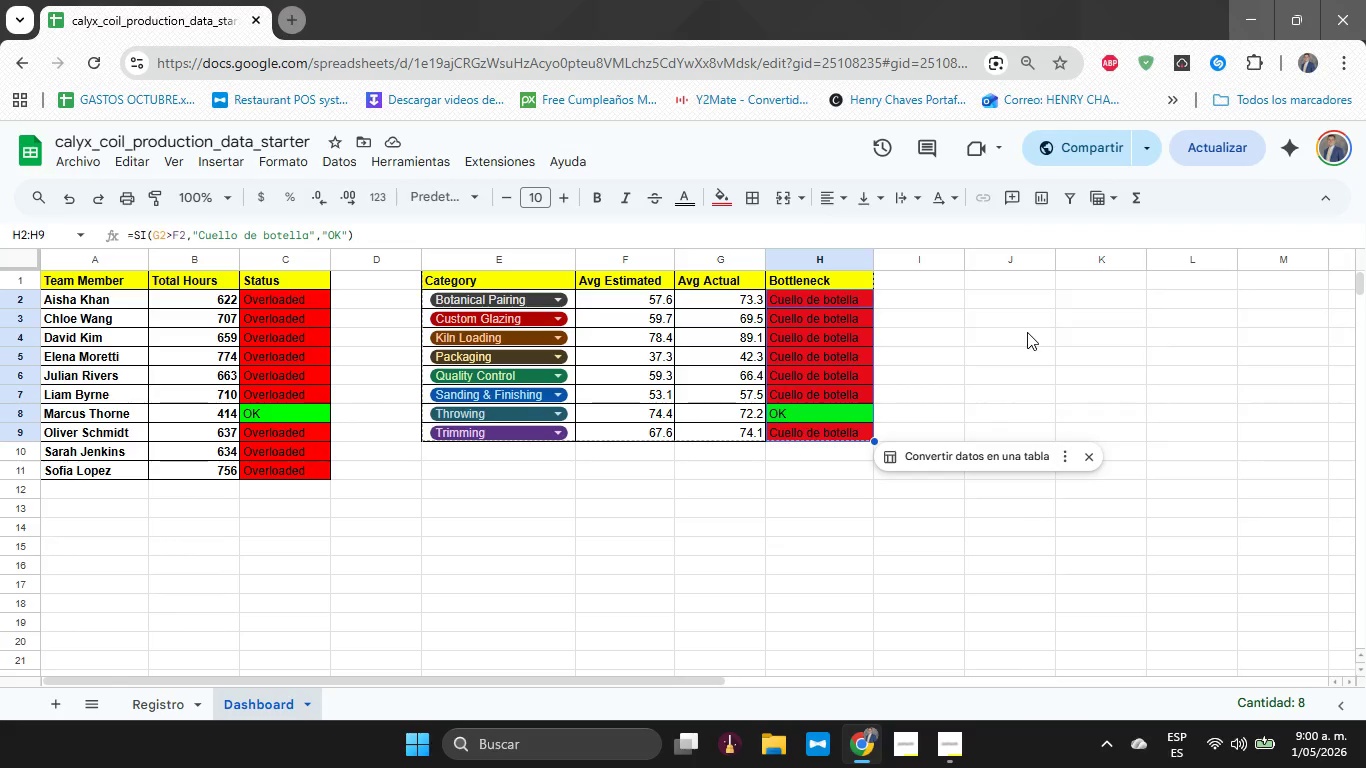 
wait(38.97)
 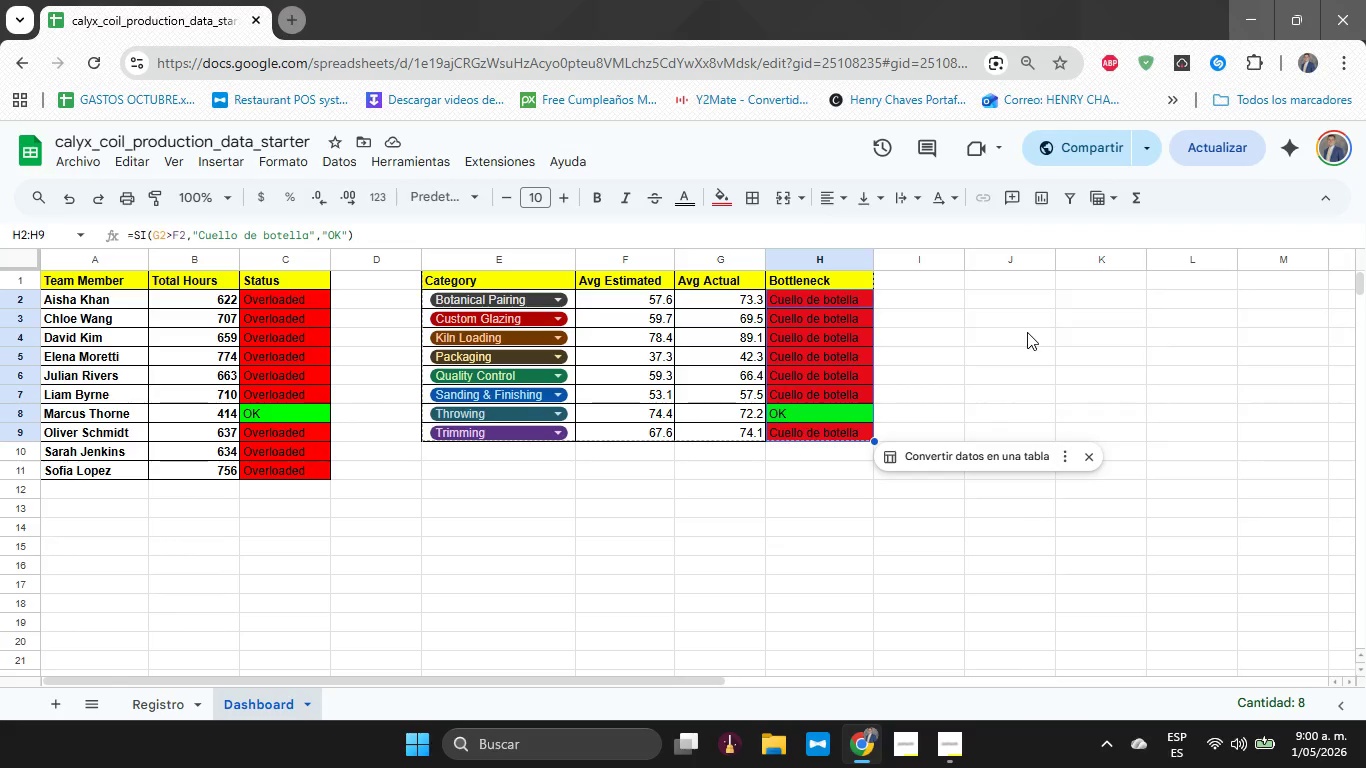 
scroll: coordinate [178, 449], scroll_direction: down, amount: 1.0
 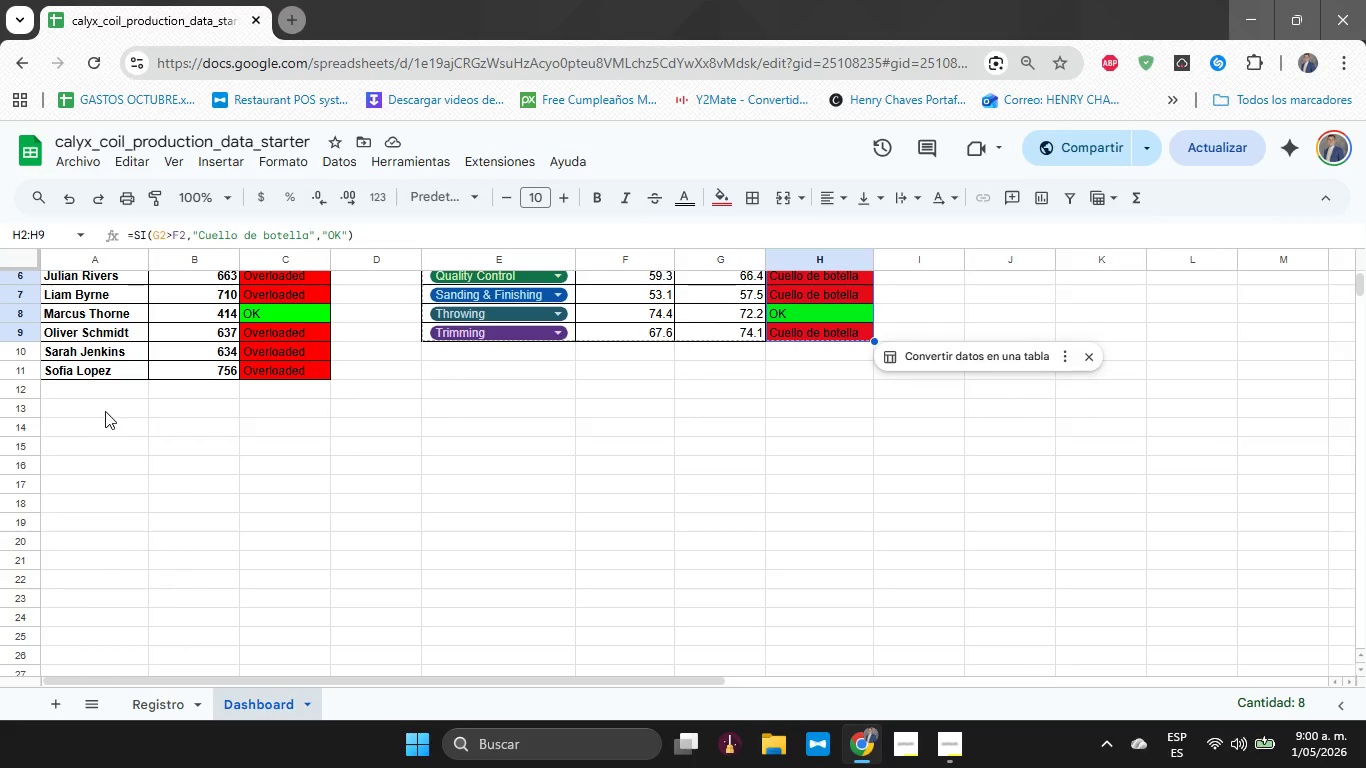 
left_click_drag(start_coordinate=[105, 411], to_coordinate=[343, 436])
 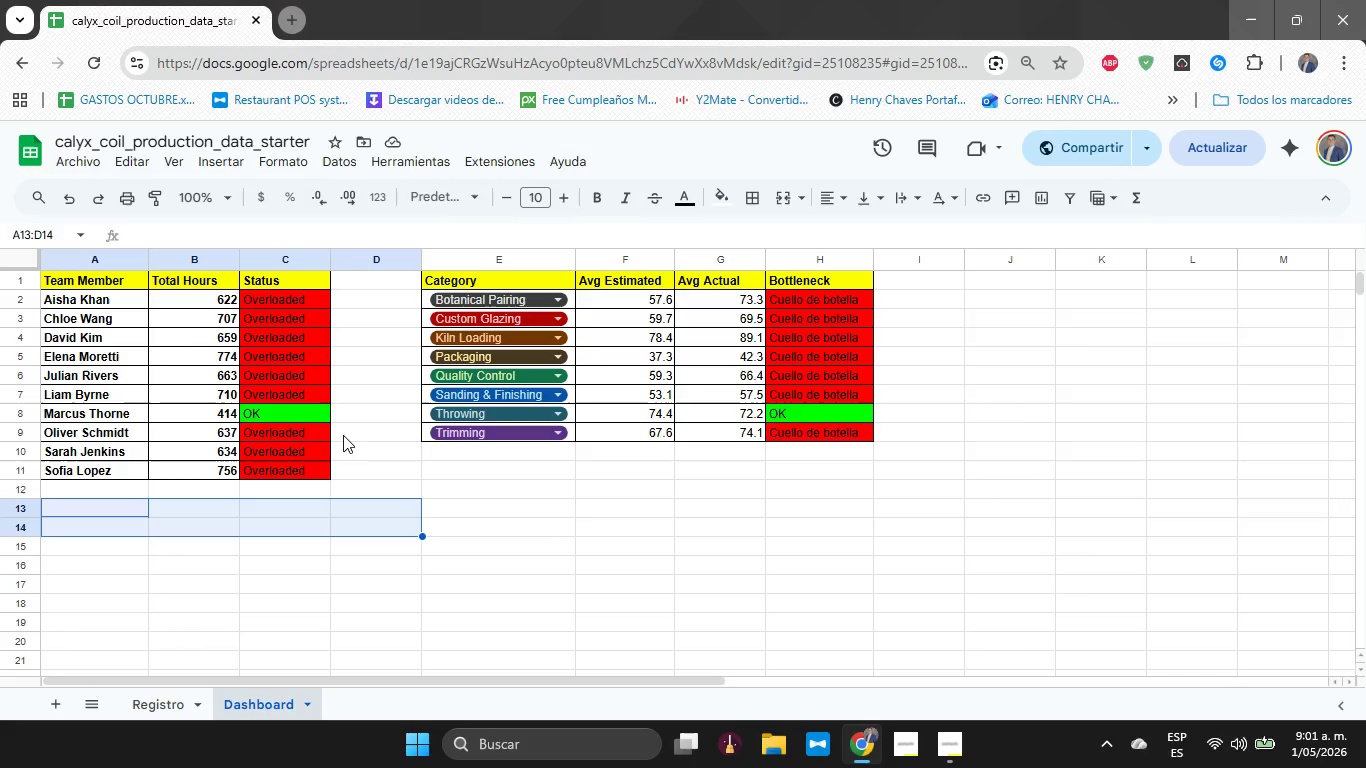 
scroll: coordinate [343, 435], scroll_direction: up, amount: 4.0
 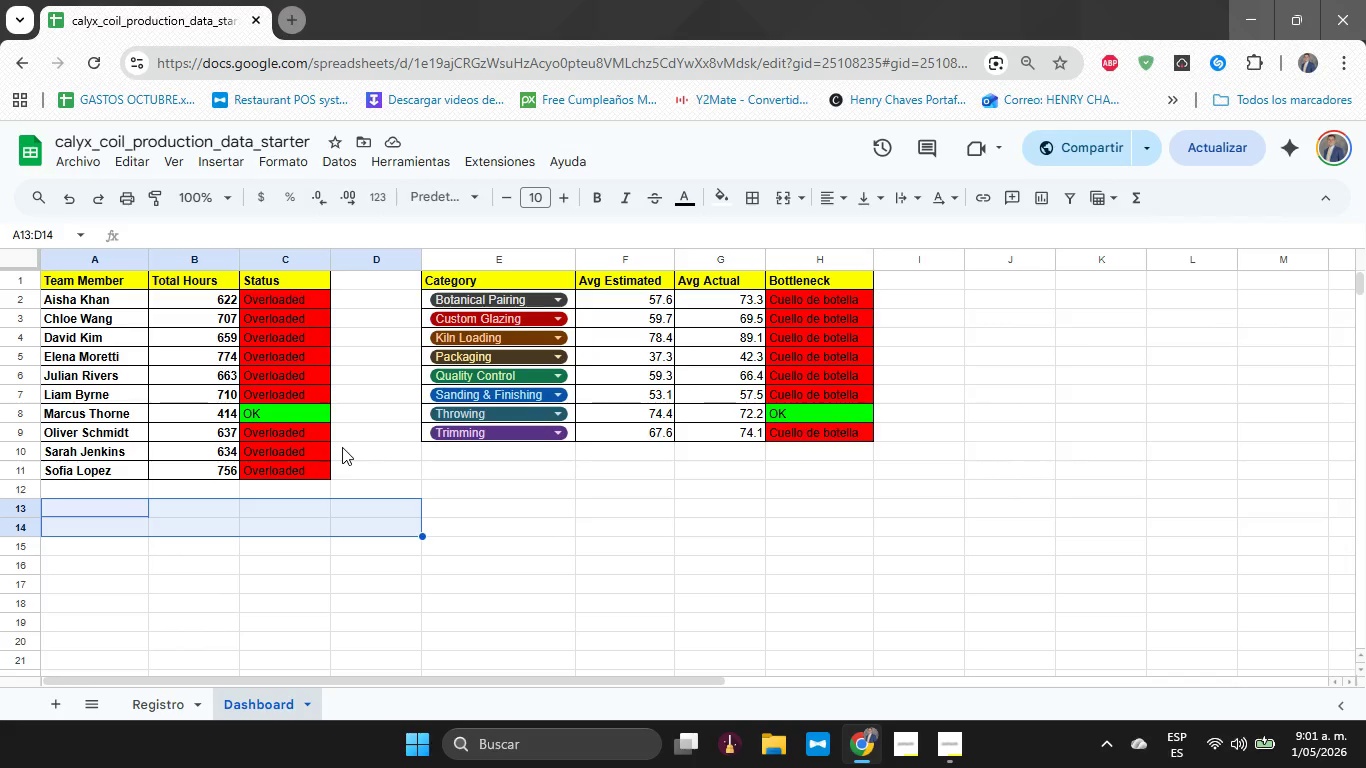 
wait(7.42)
 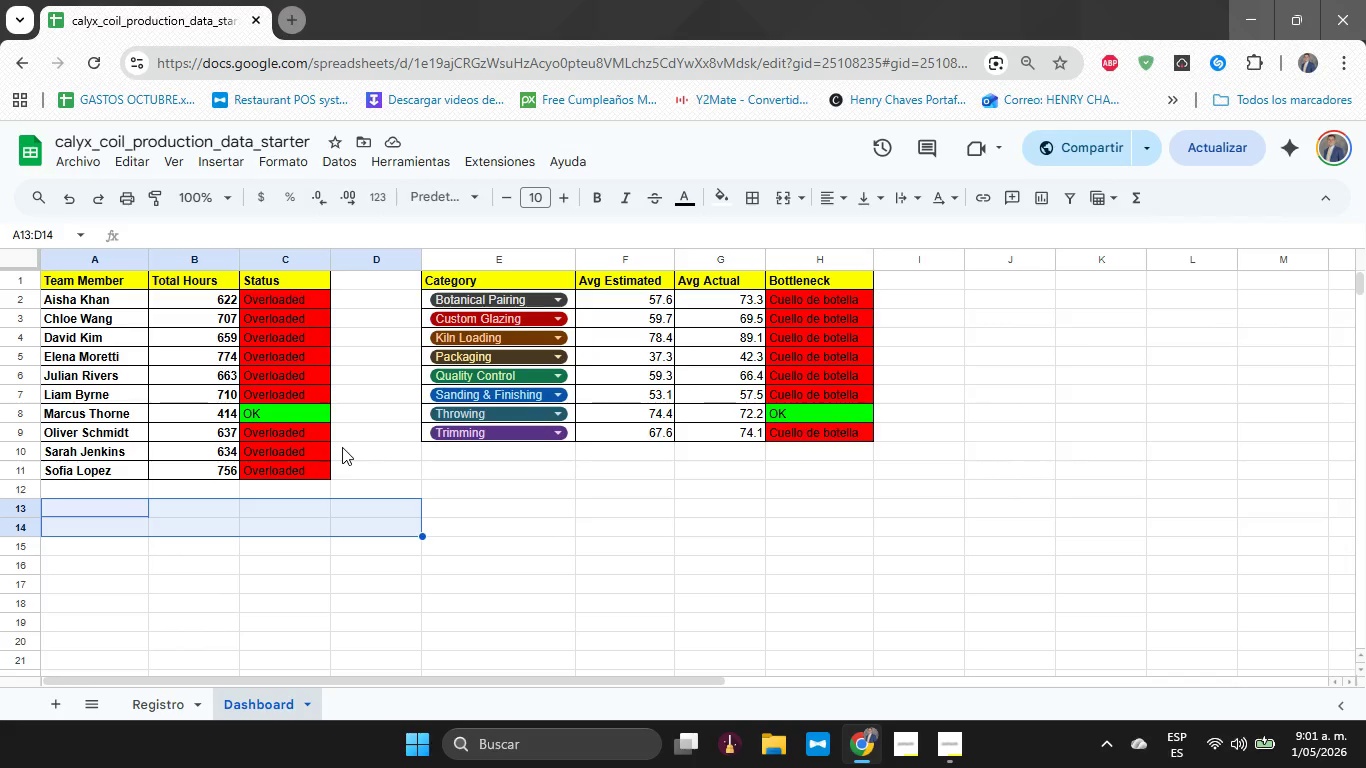 
left_click_drag(start_coordinate=[114, 508], to_coordinate=[258, 507])
 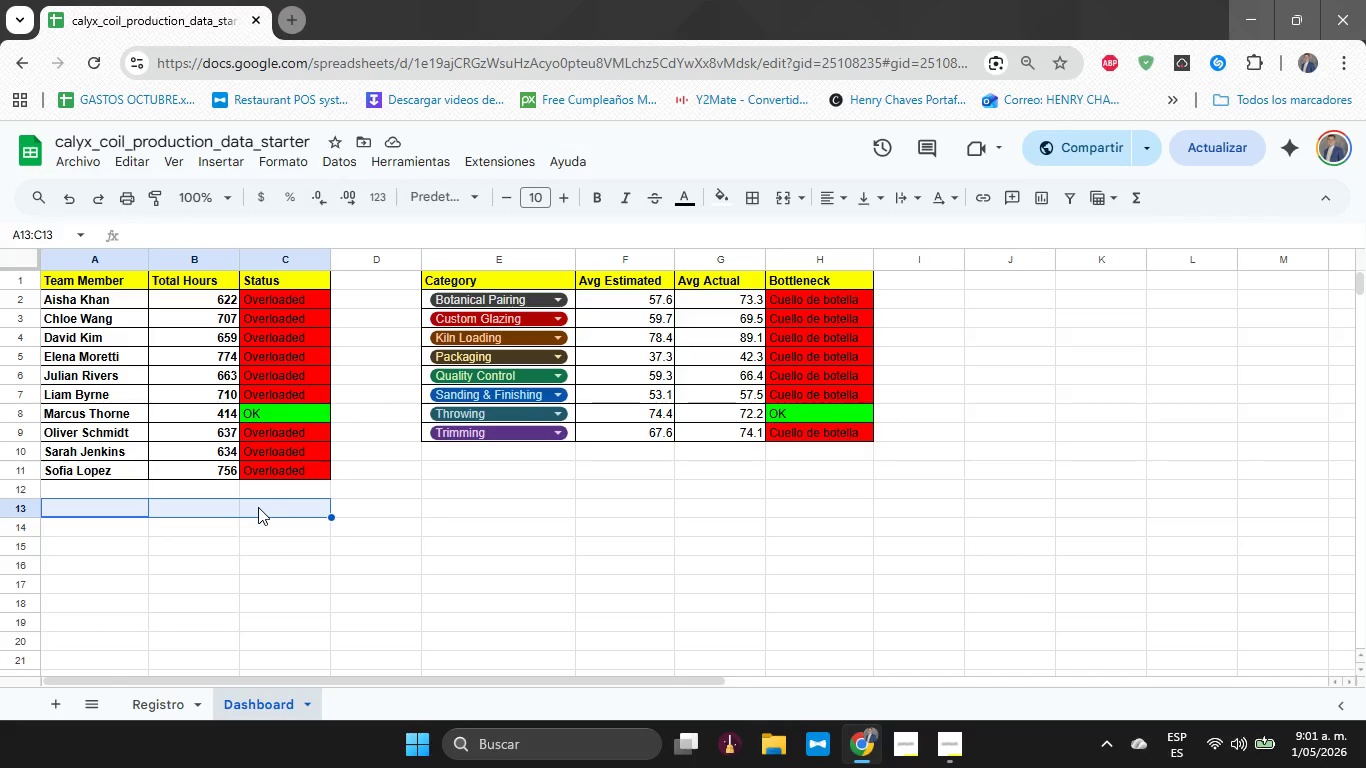 
wait(10.83)
 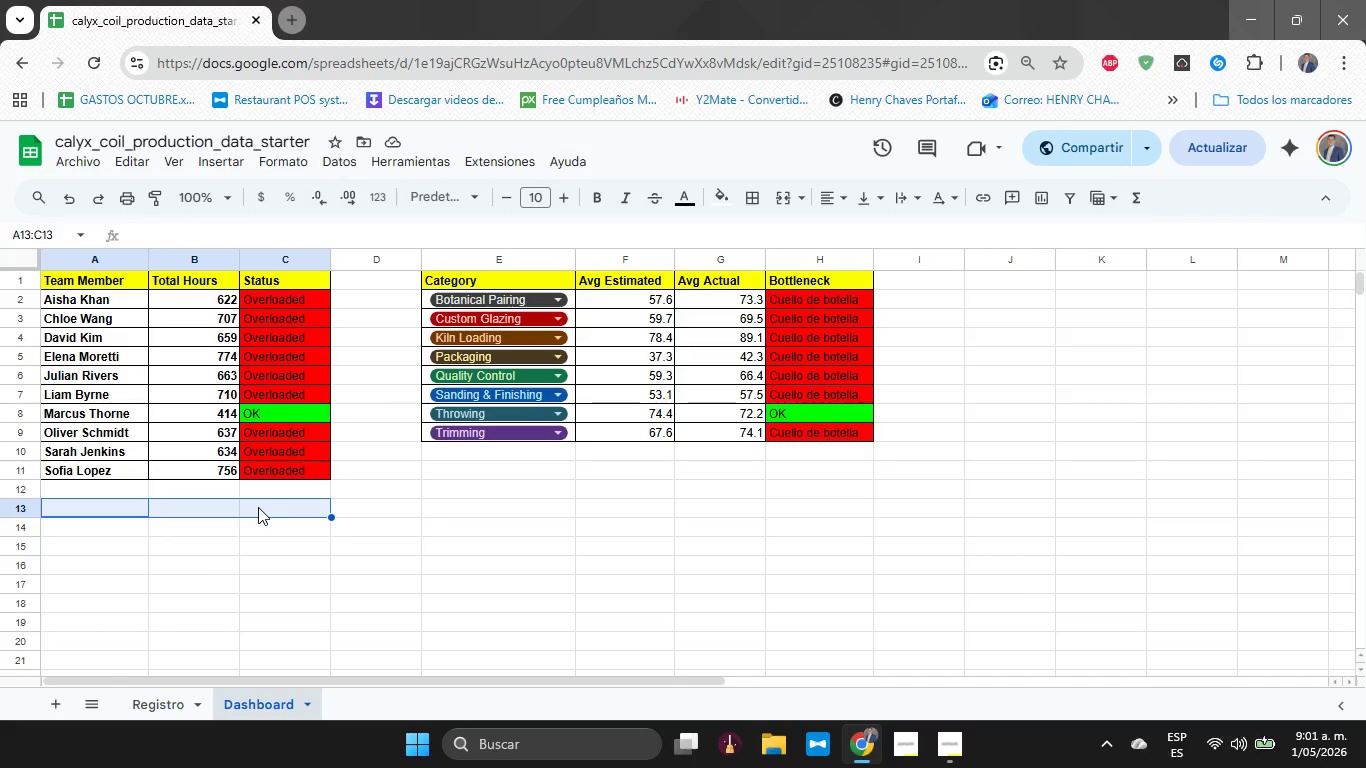 
key(ArrowDown)
 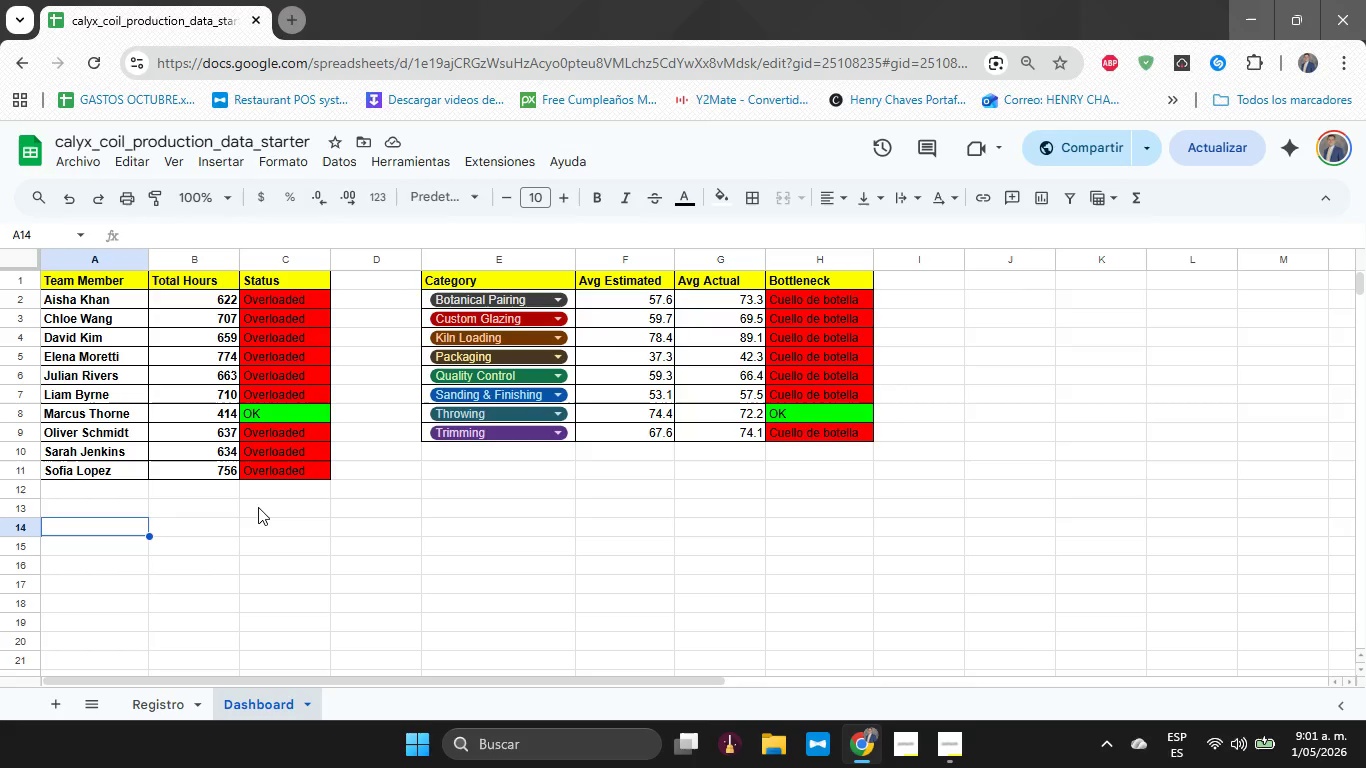 
key(ArrowRight)
 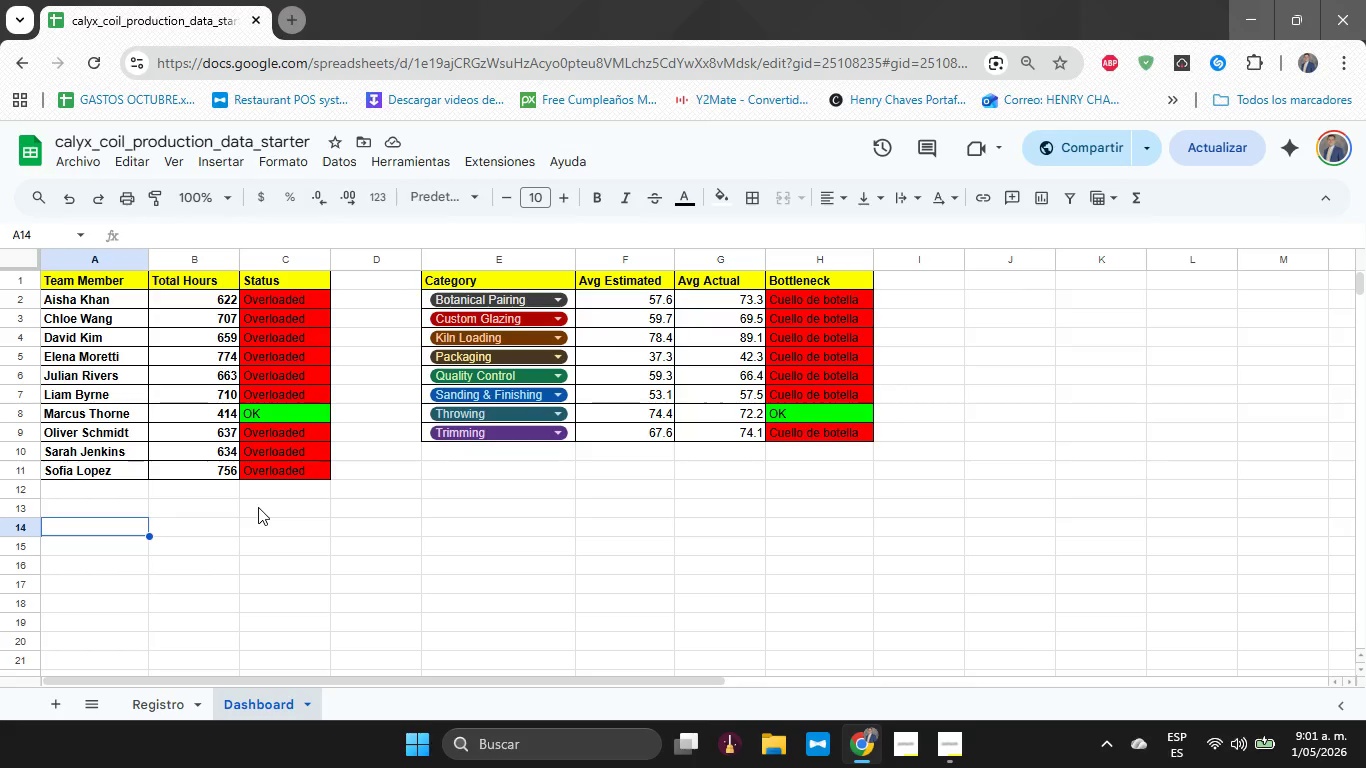 
key(ArrowLeft)
 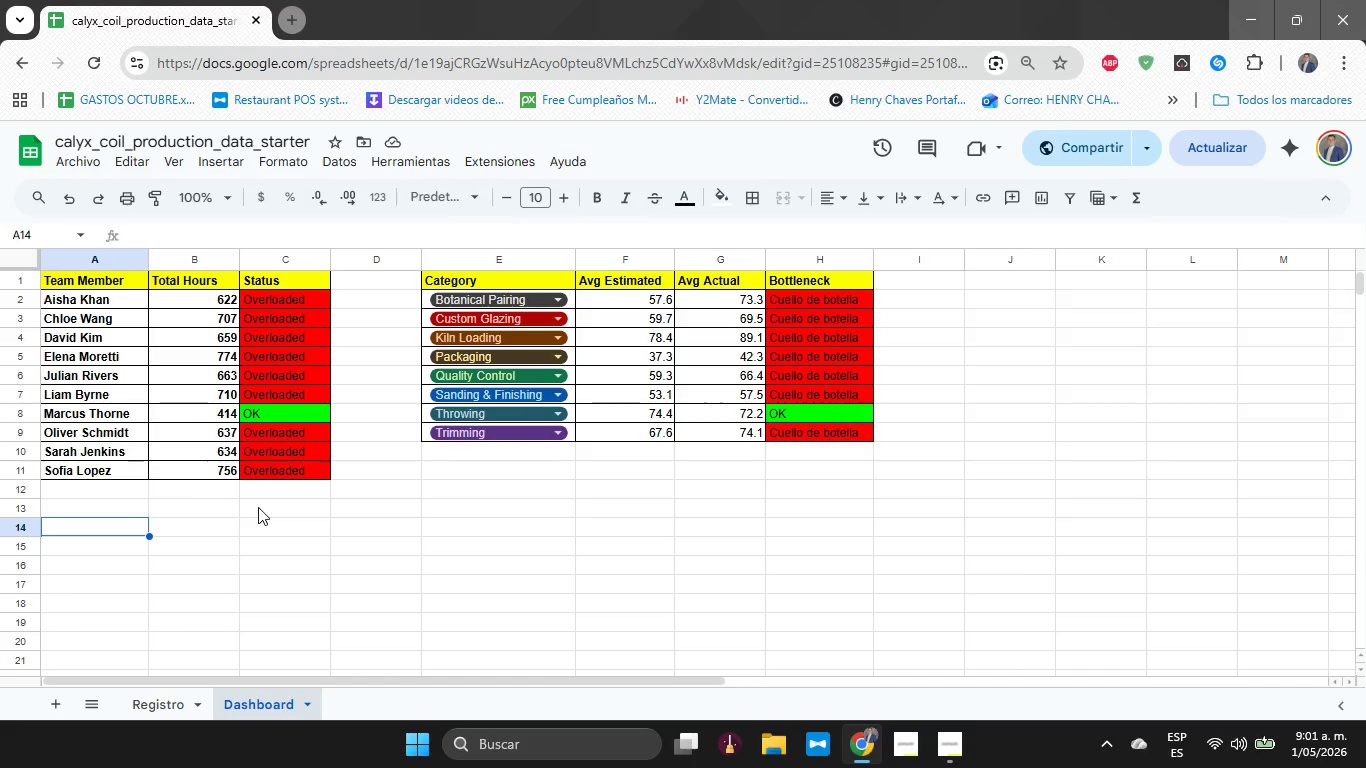 
key(ArrowLeft)
 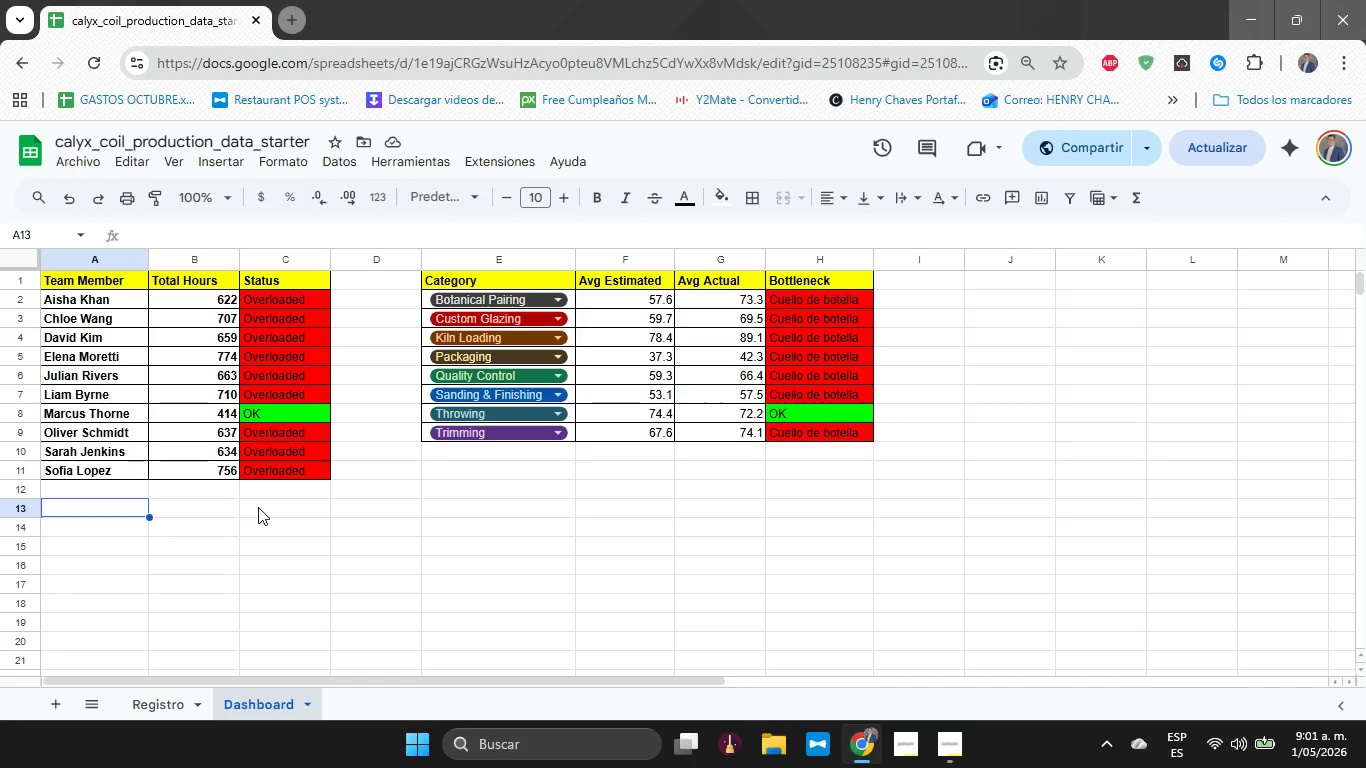 
key(ArrowUp)
 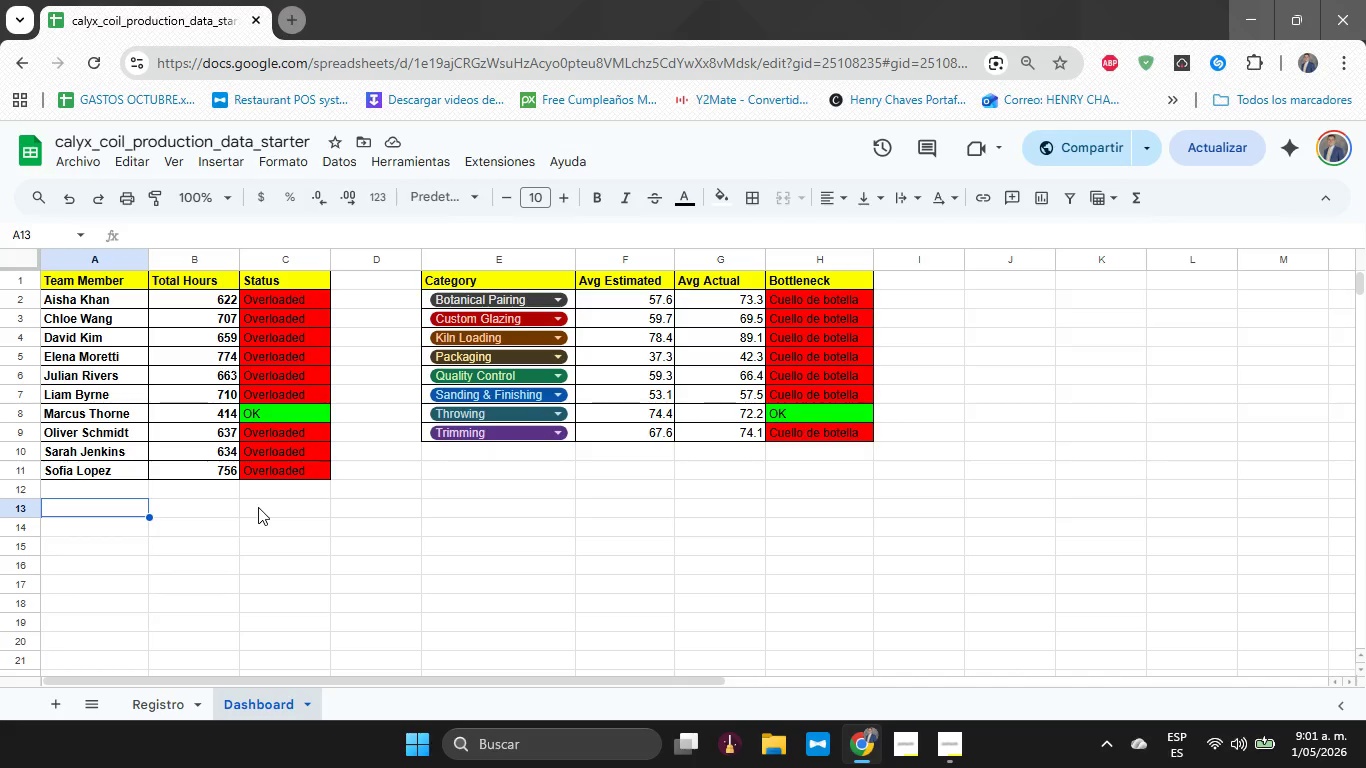 
type(Total Task)
 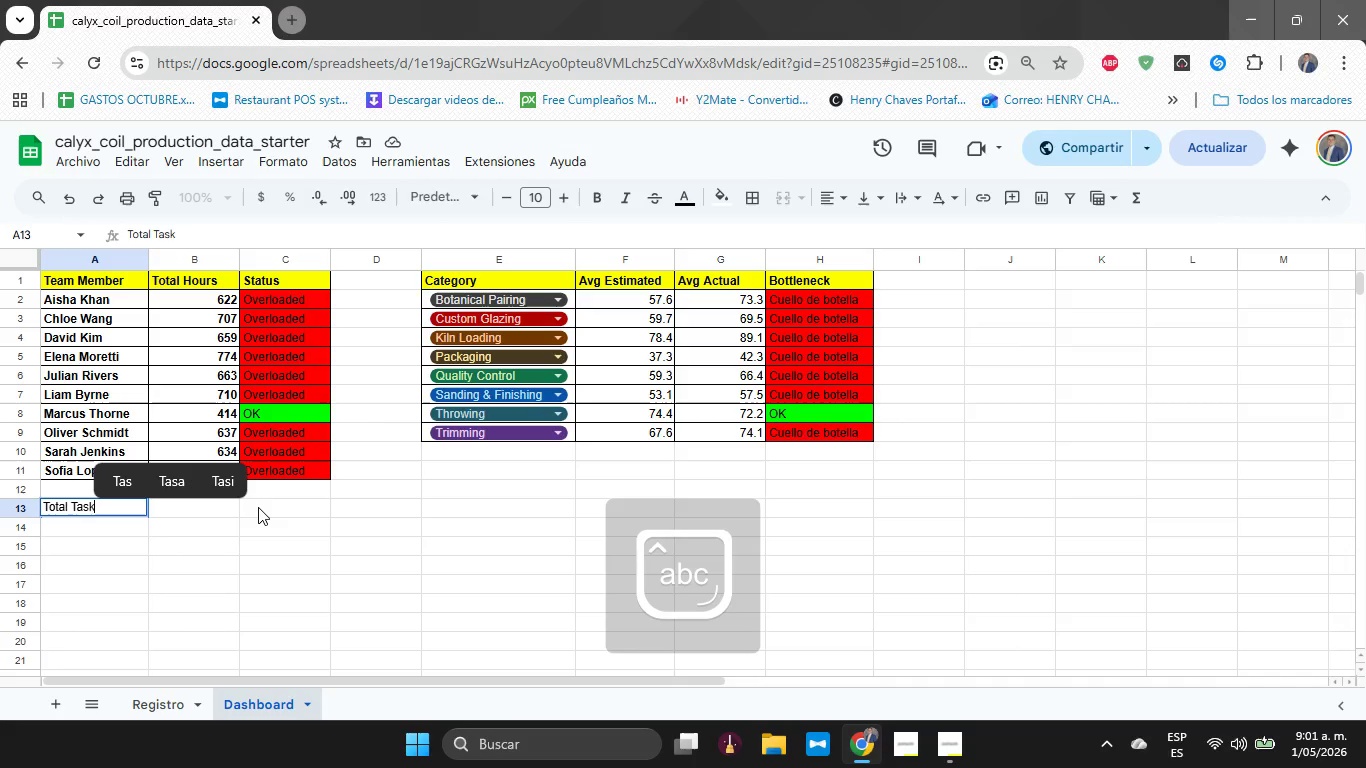 
key(ArrowRight)
 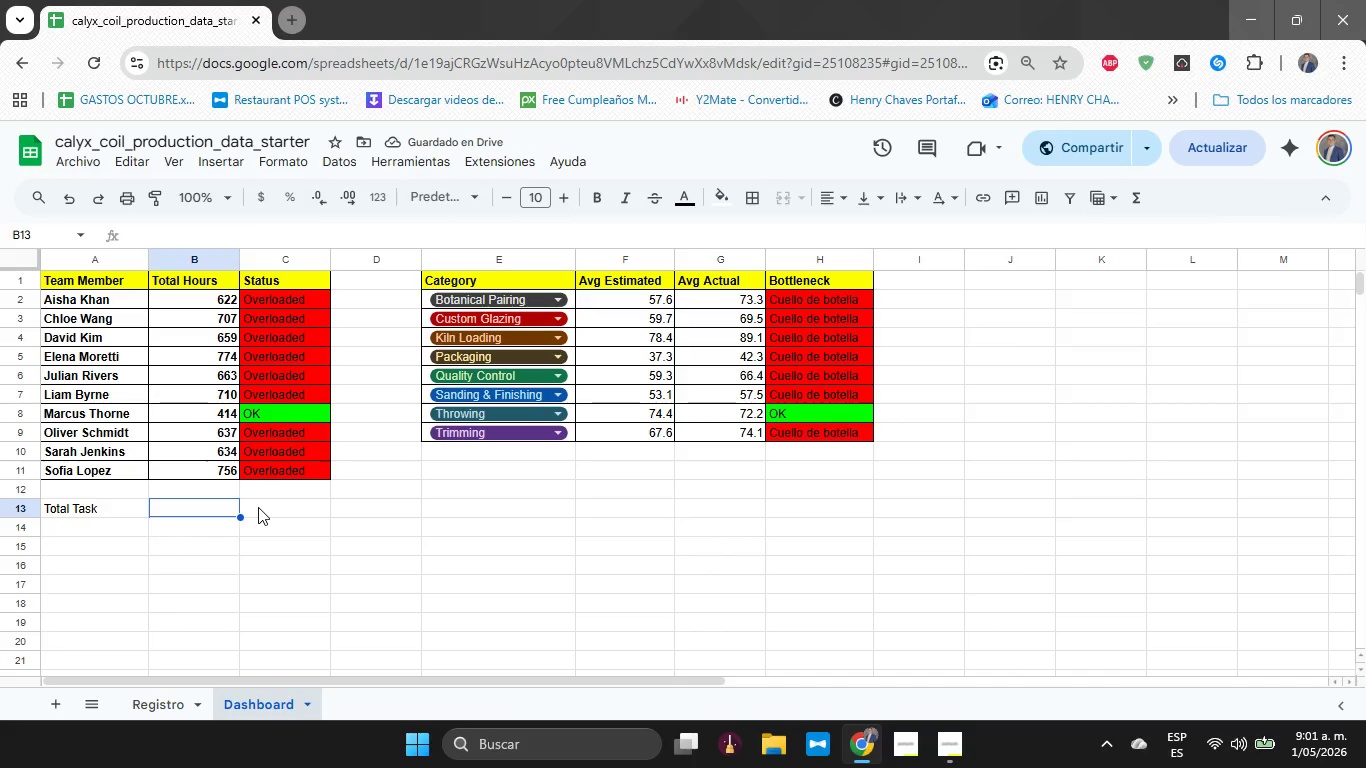 
key(ArrowLeft)
 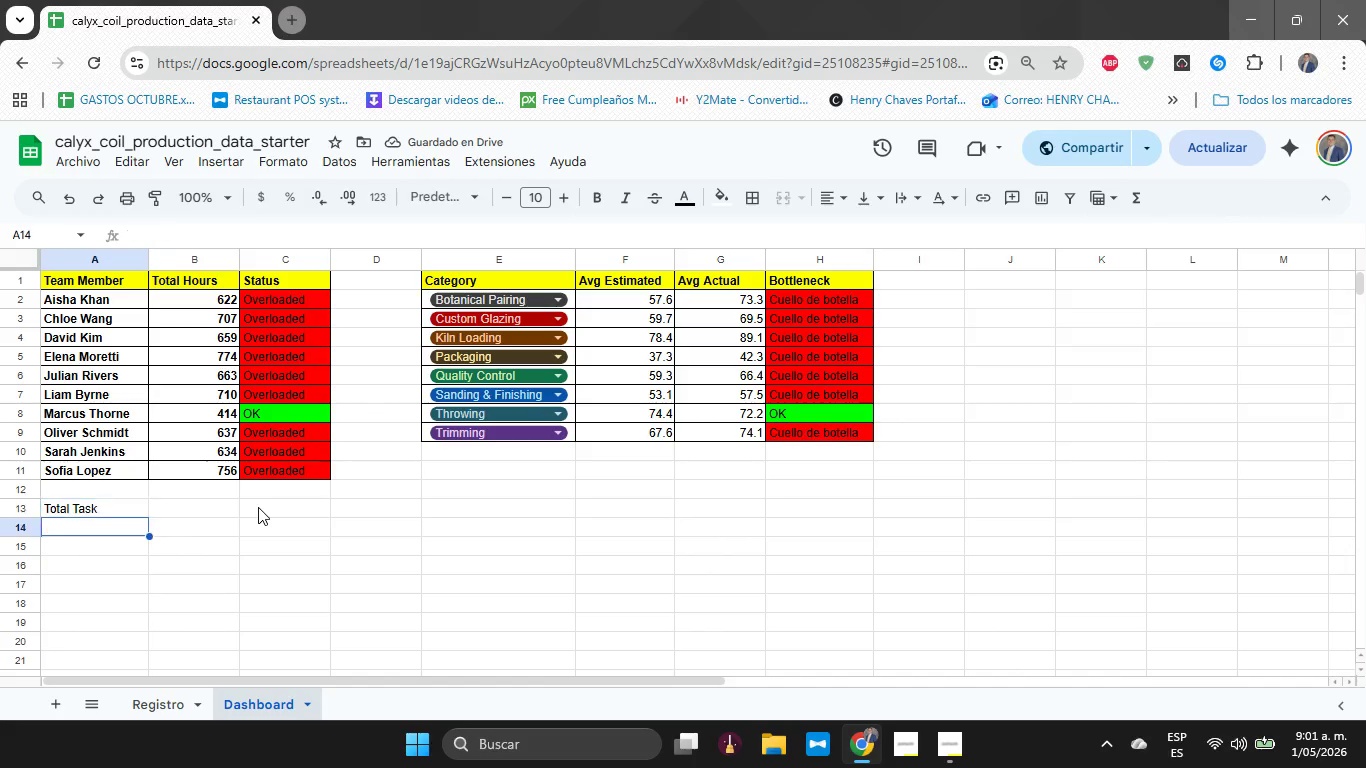 
key(ArrowDown)
 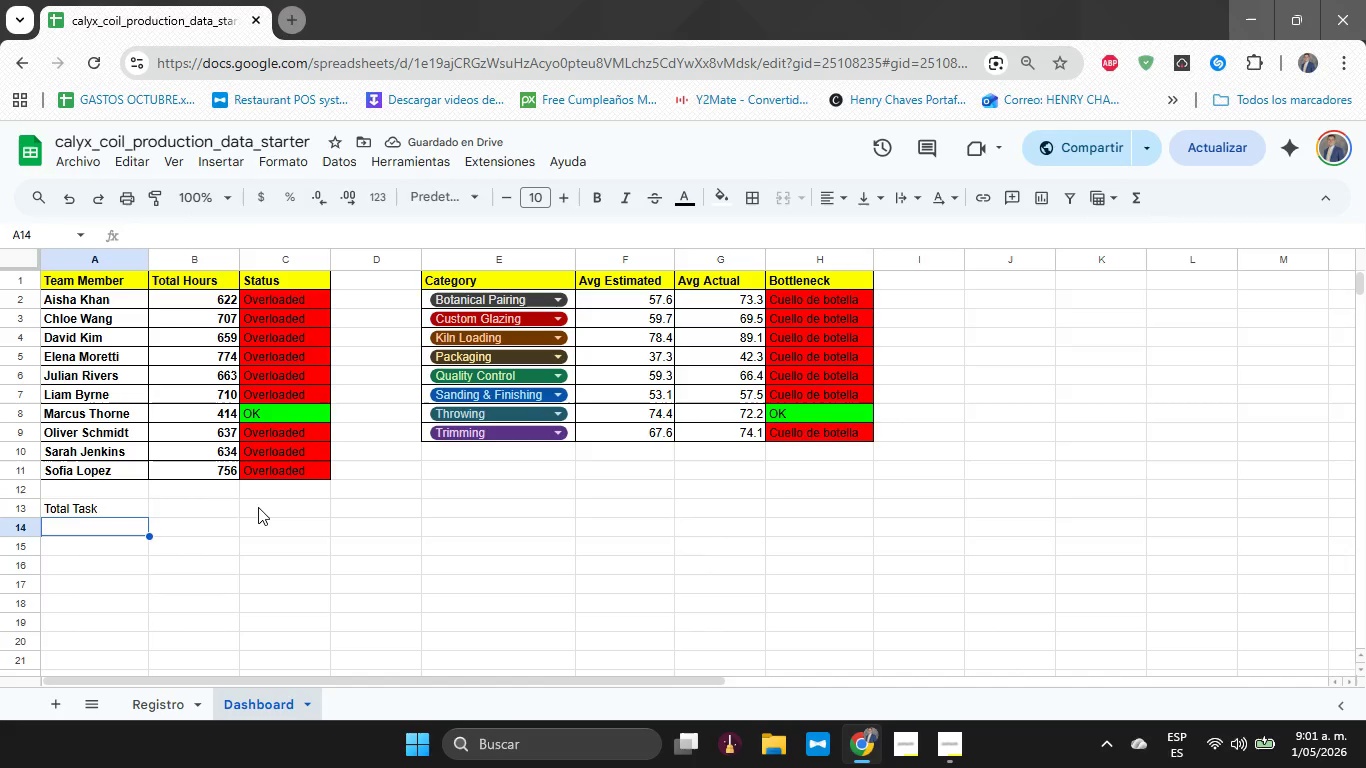 
type()CONTARA*Registro!A@)
key(Backspace)
type(2>)
 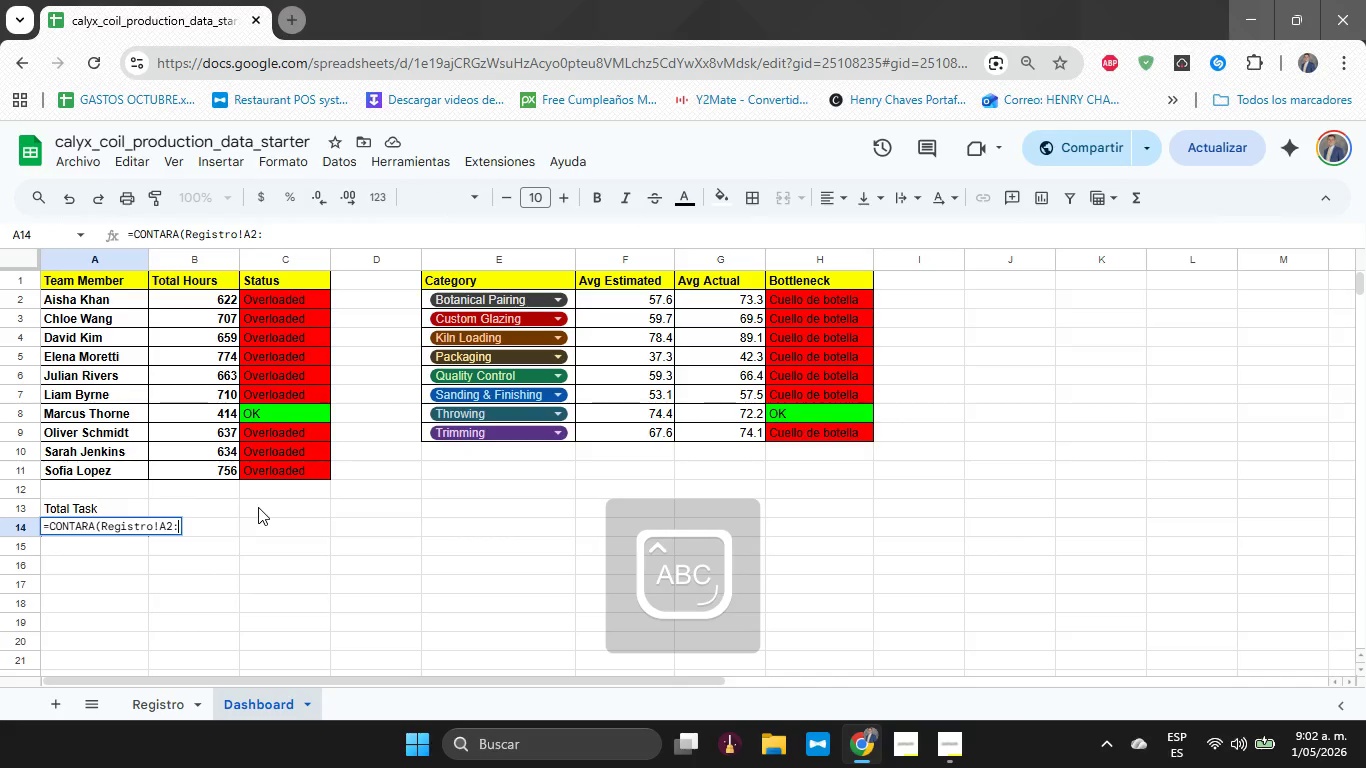 
type(A150(-1)
 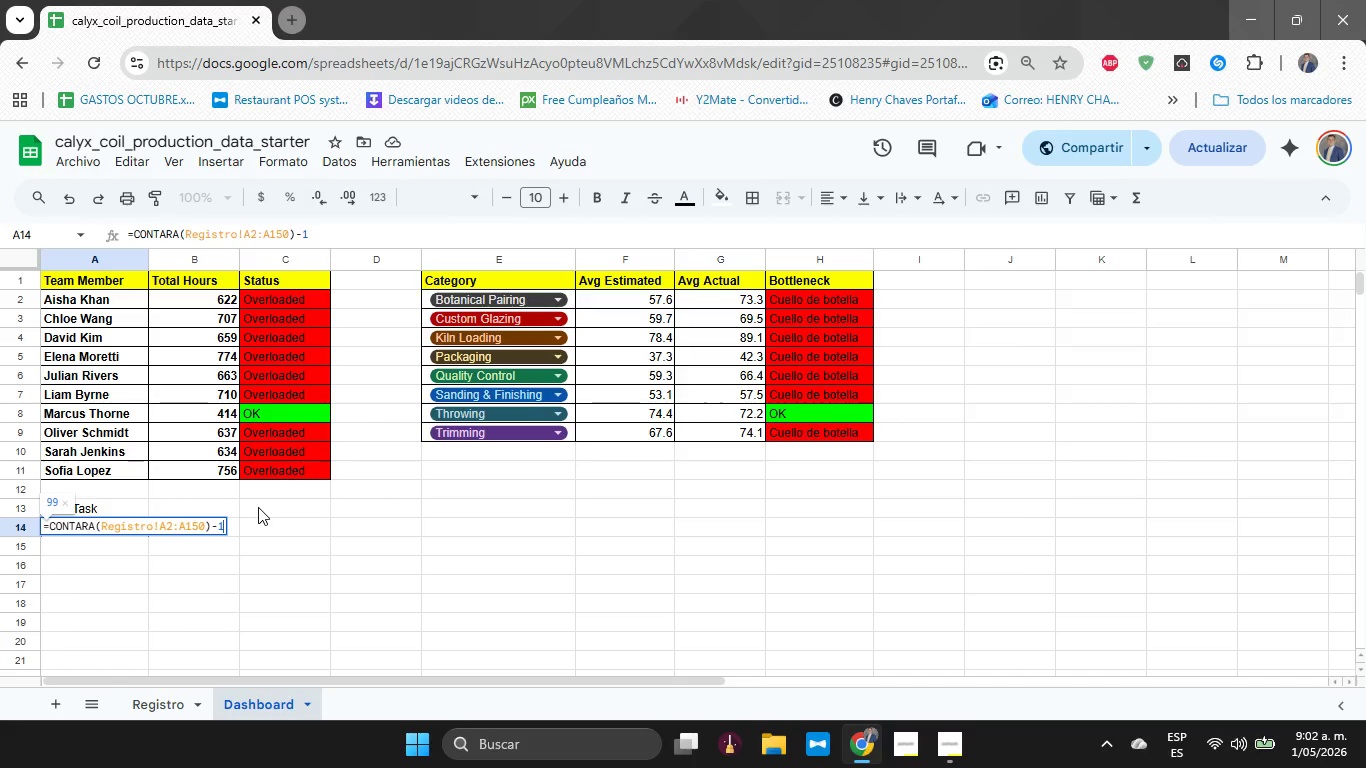 
key(Enter)
 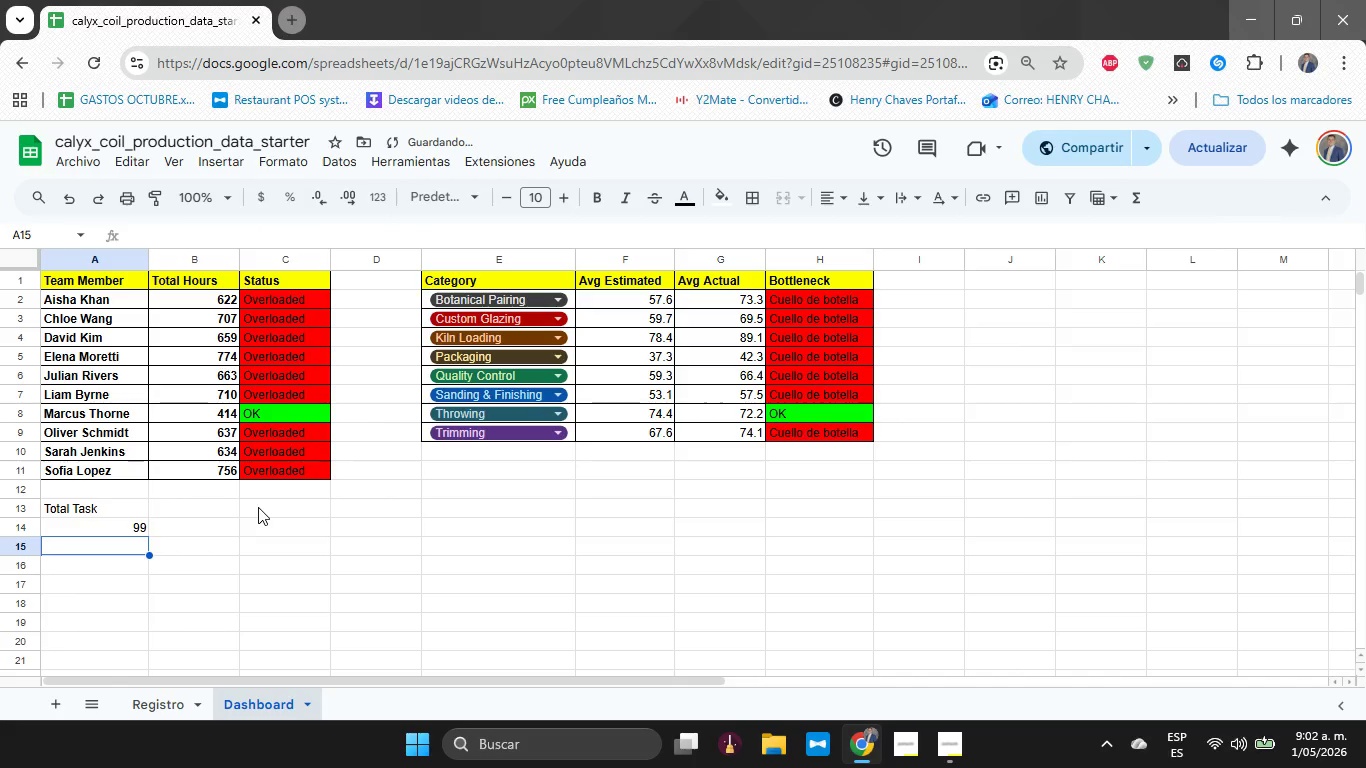 
key(ArrowUp)
 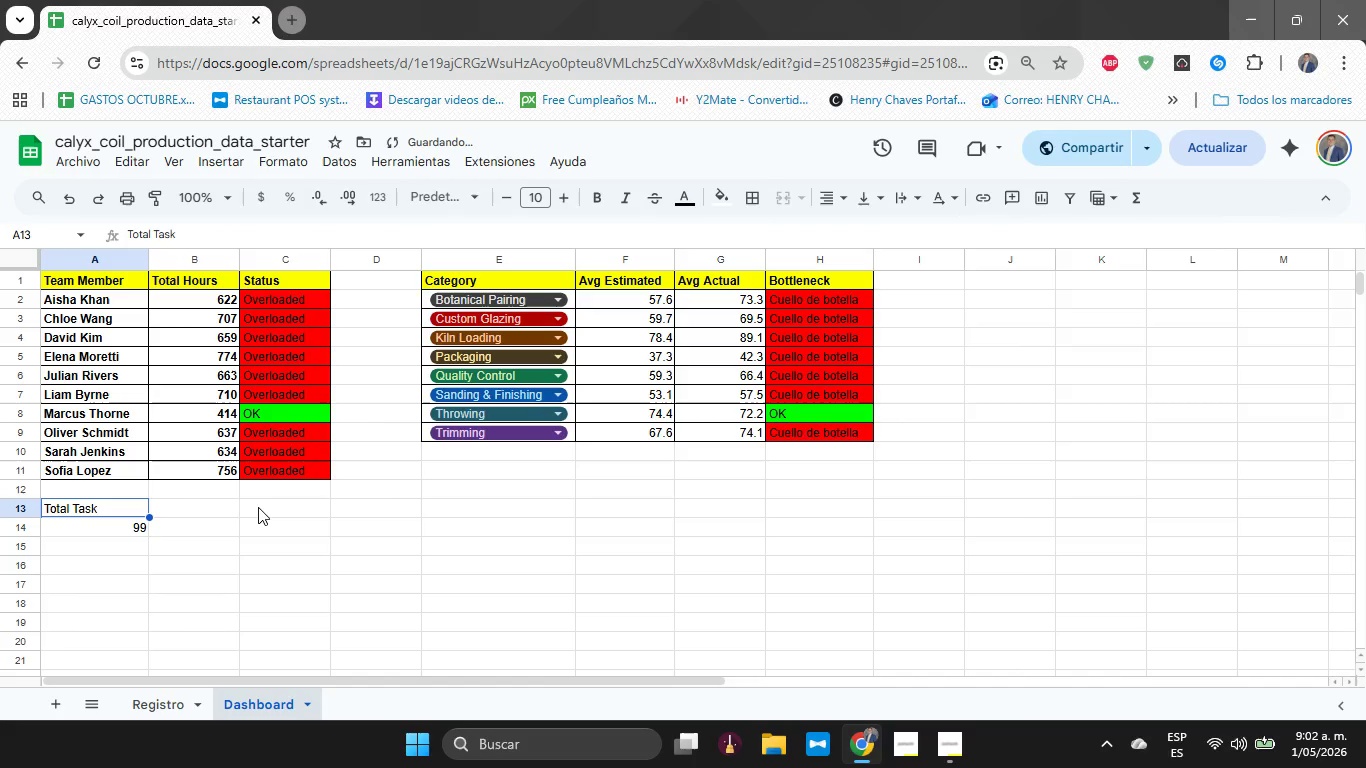 
key(ArrowUp)
 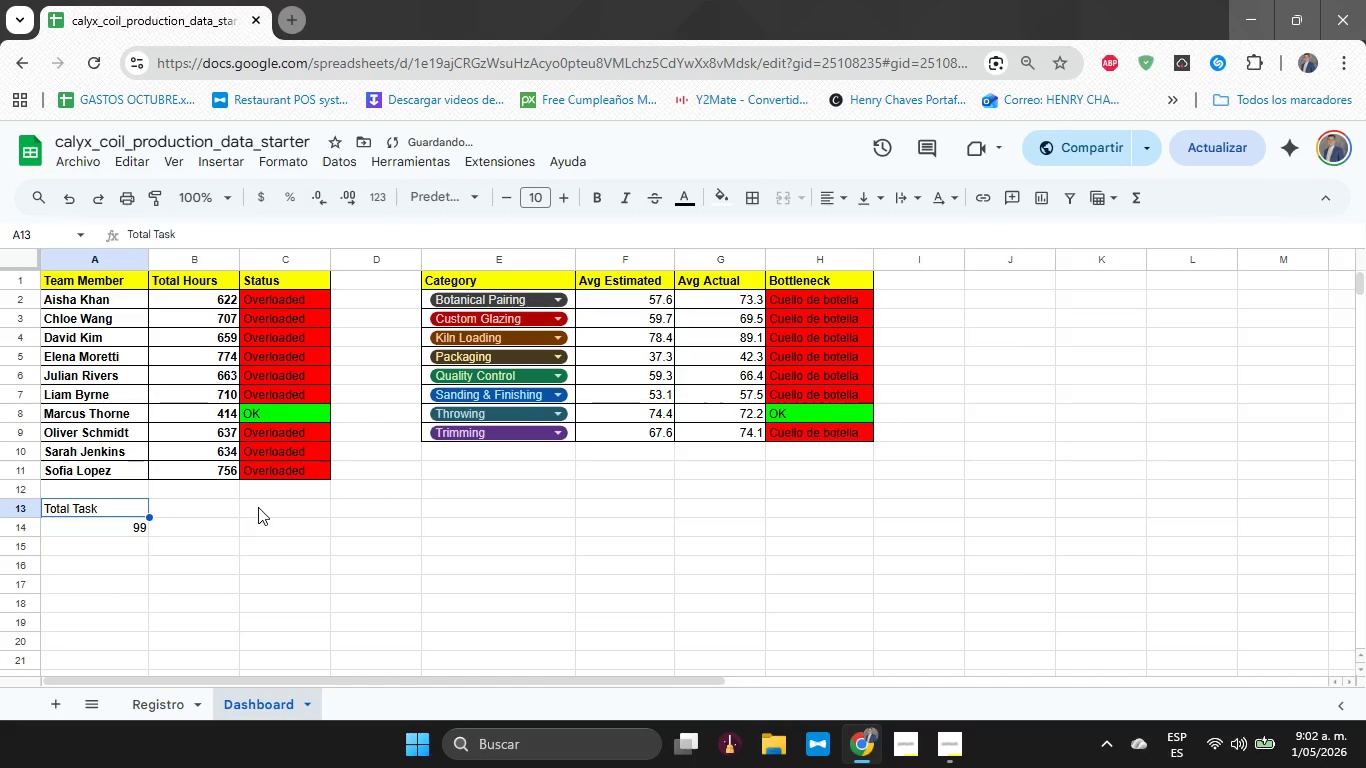 
key(ArrowRight)
 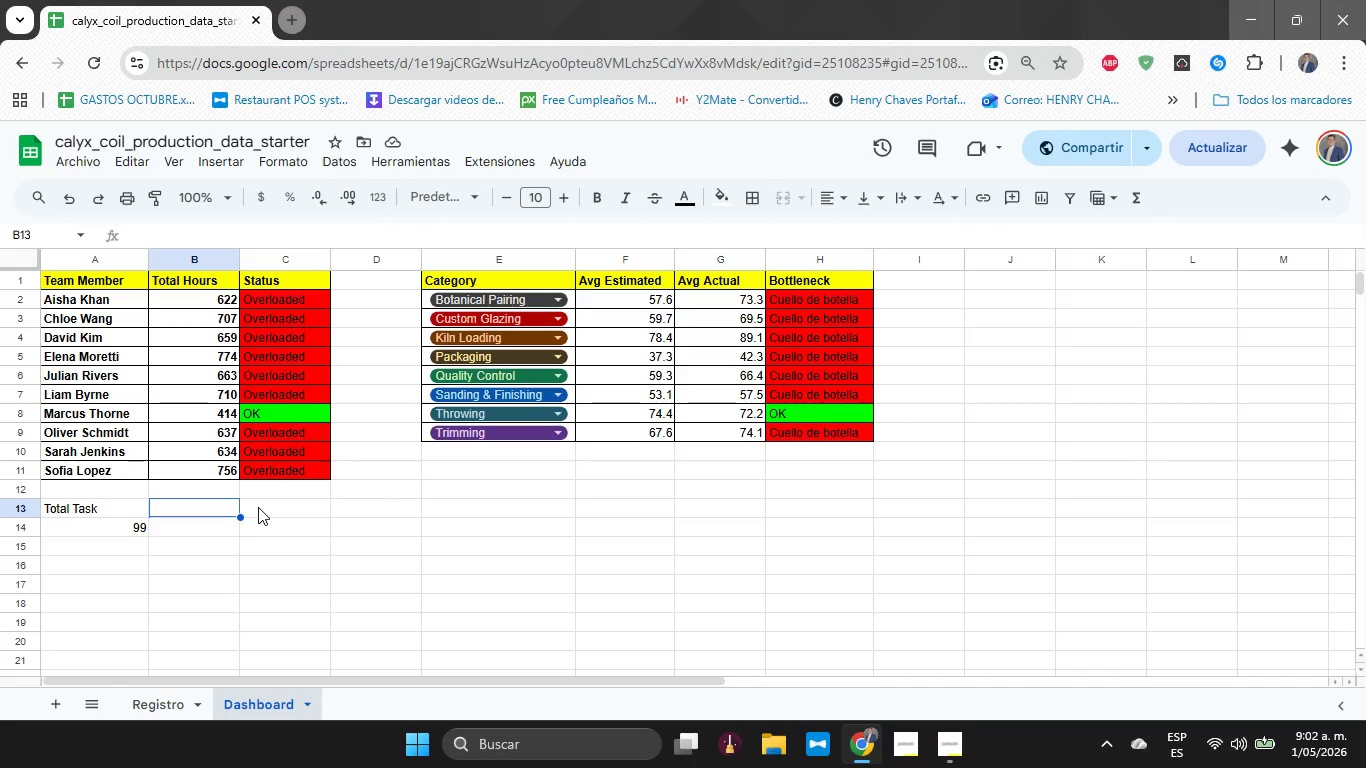 
wait(12.91)
 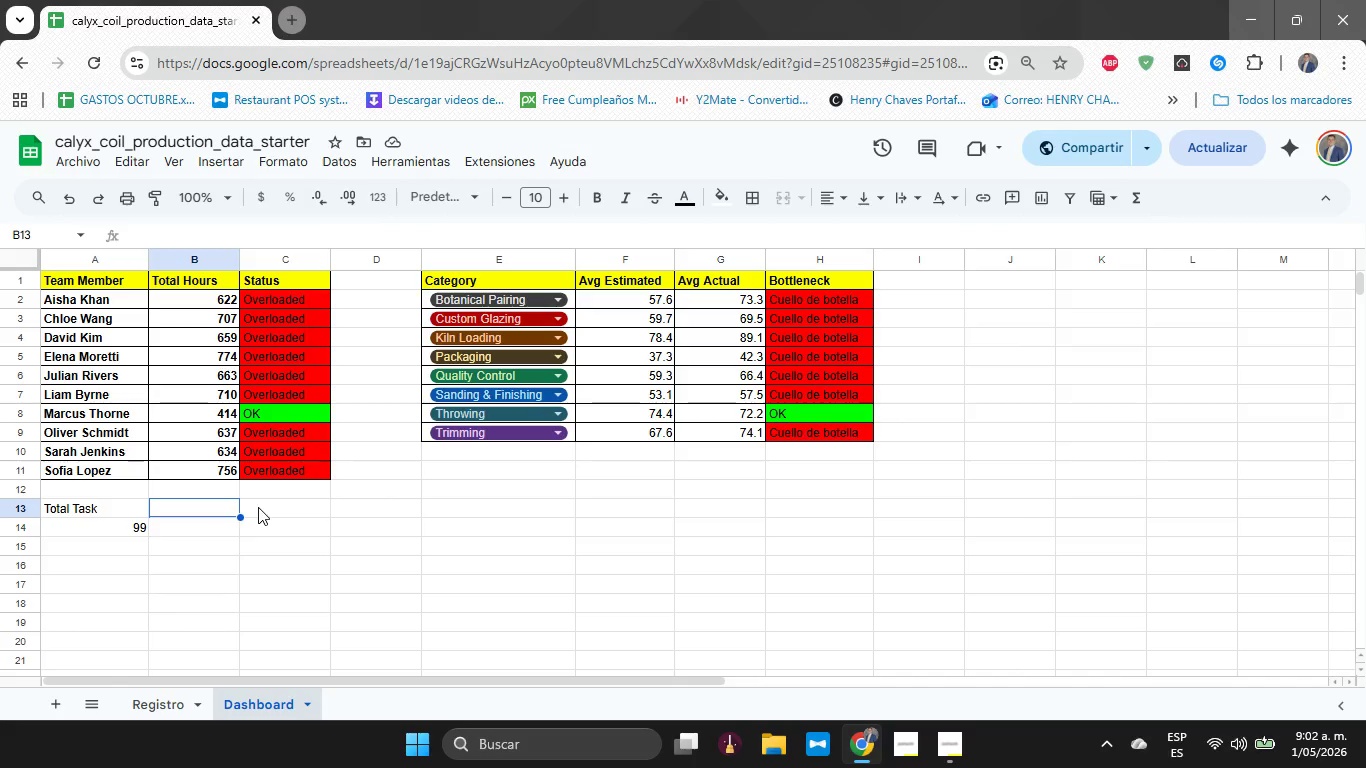 
key(ArrowDown)
 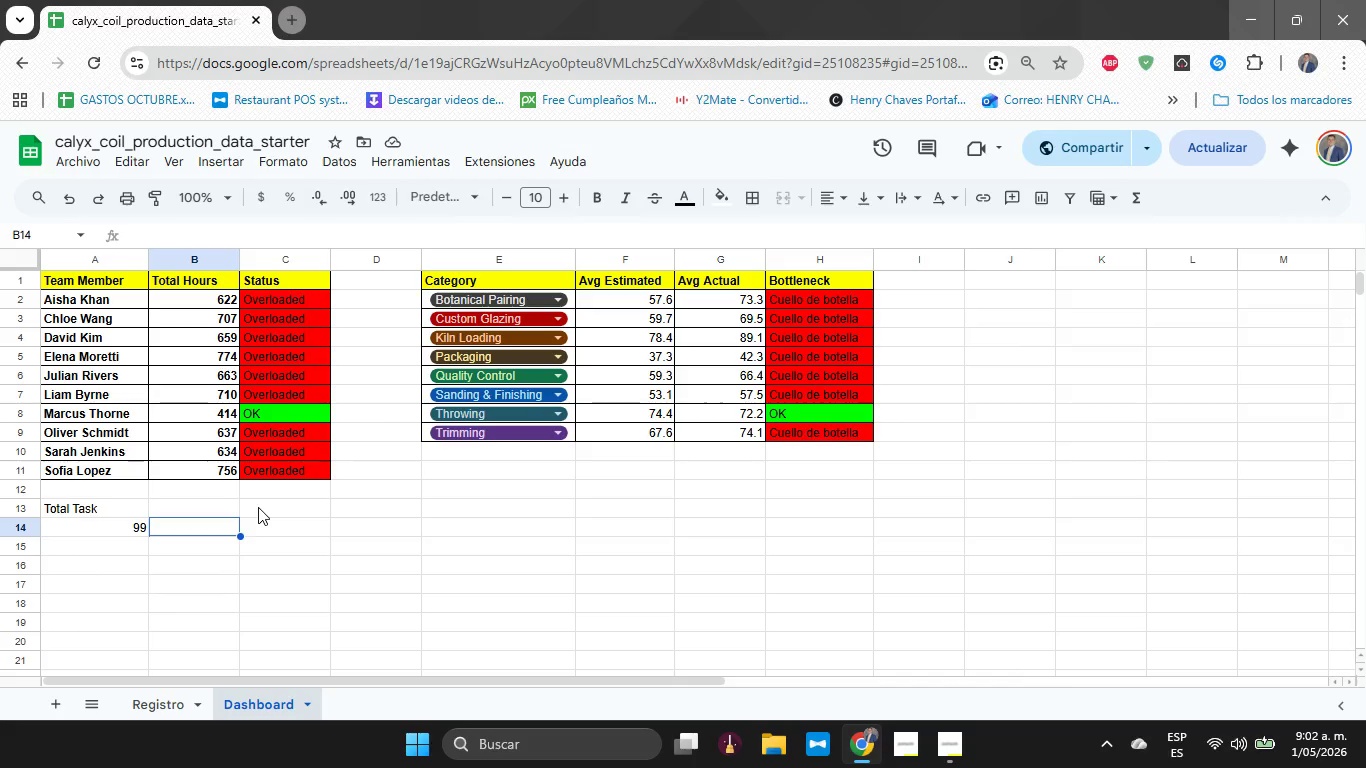 
key(ArrowUp)
 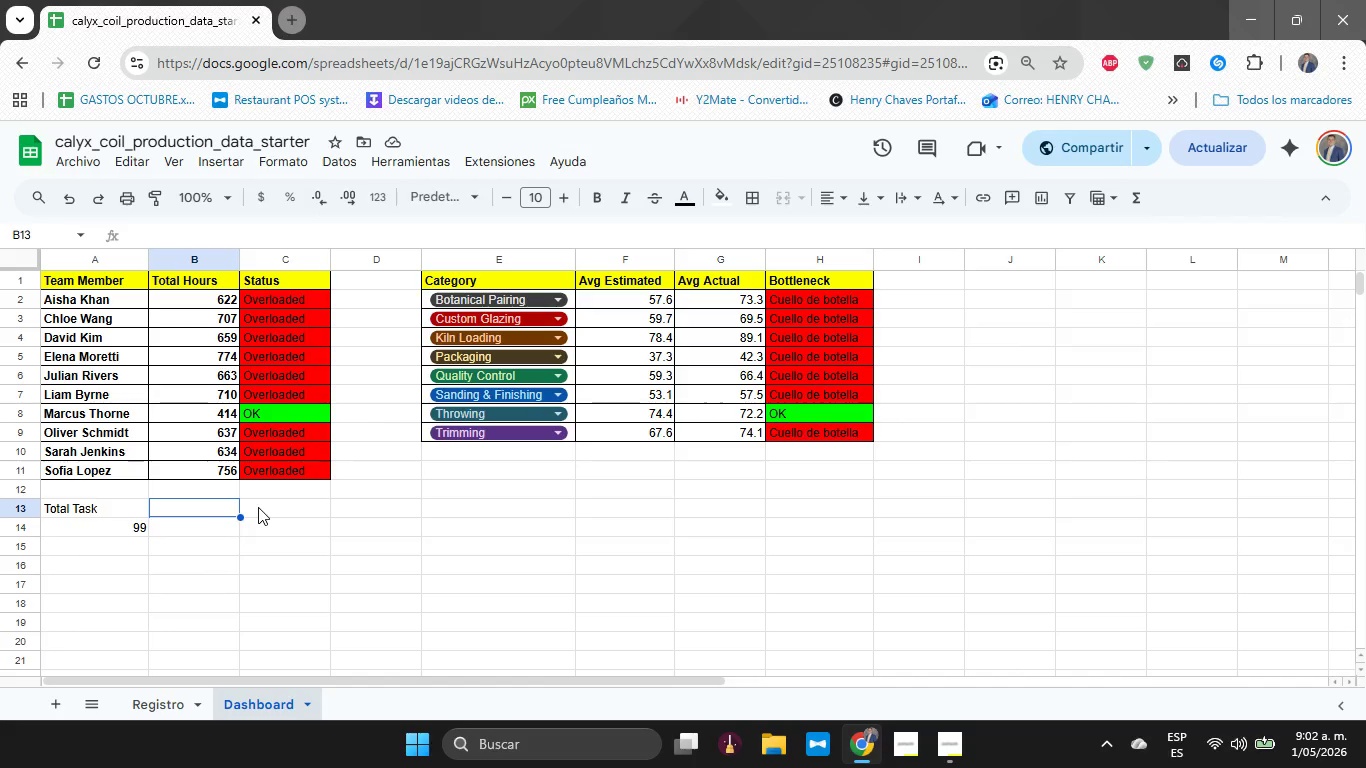 
type(t)
key(Backspace)
type(t)
key(Backspace)
type(Total Hours)
 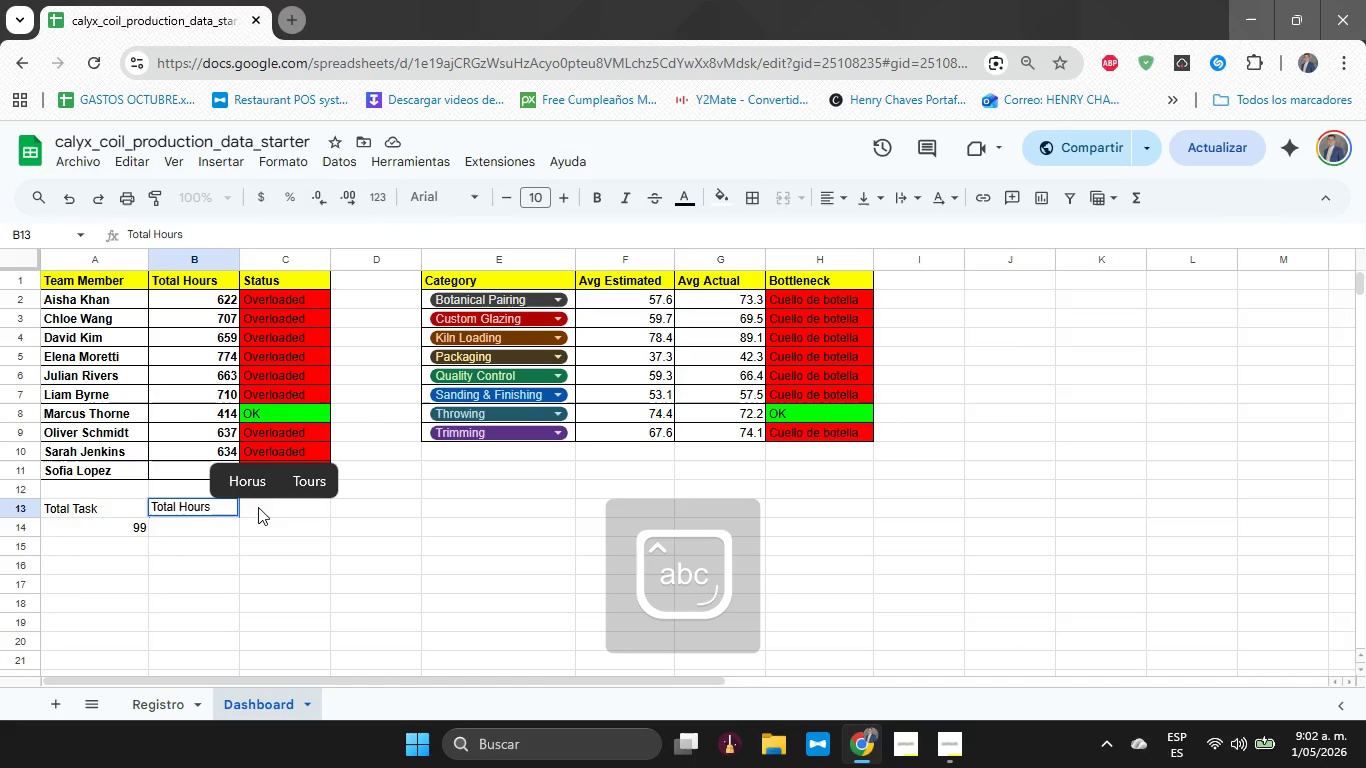 
key(Enter)
 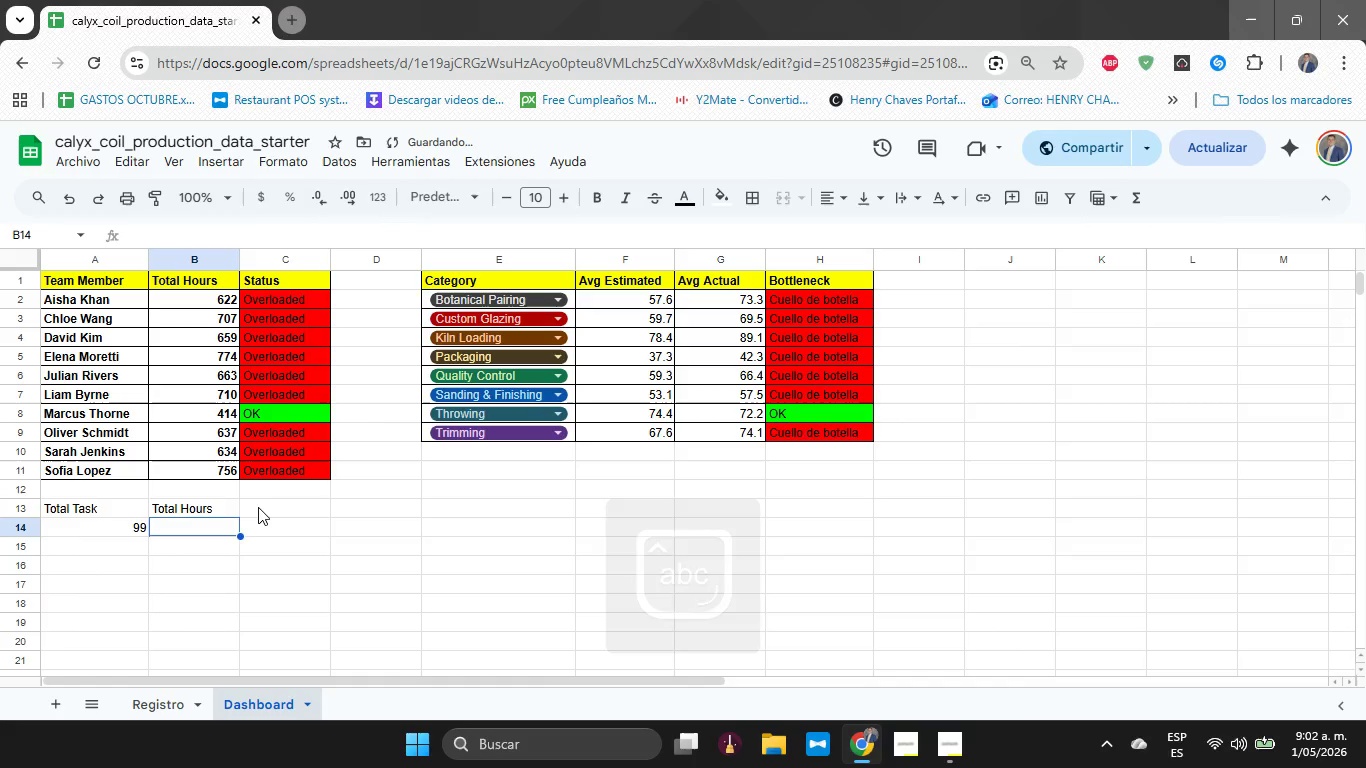 
type()SUMA*Registro!F2>F150()
 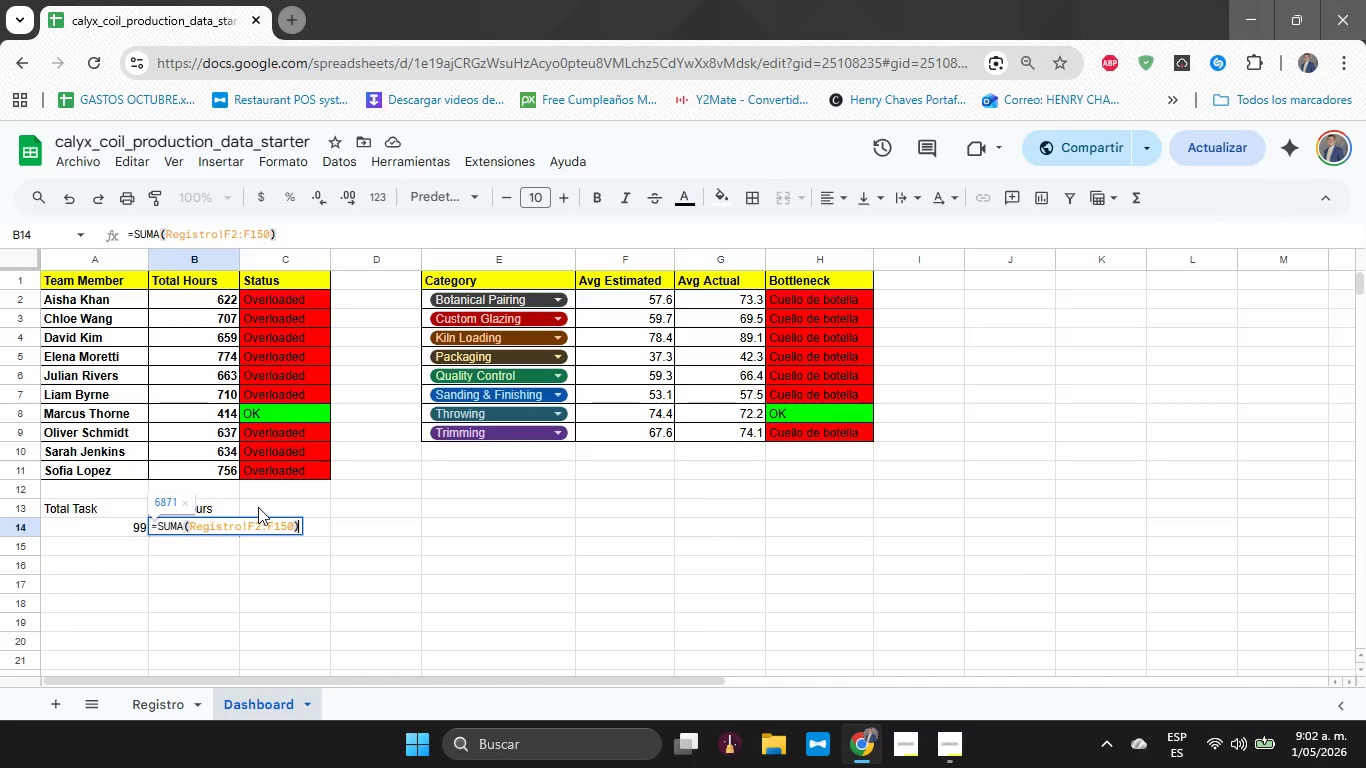 
key(Enter)
 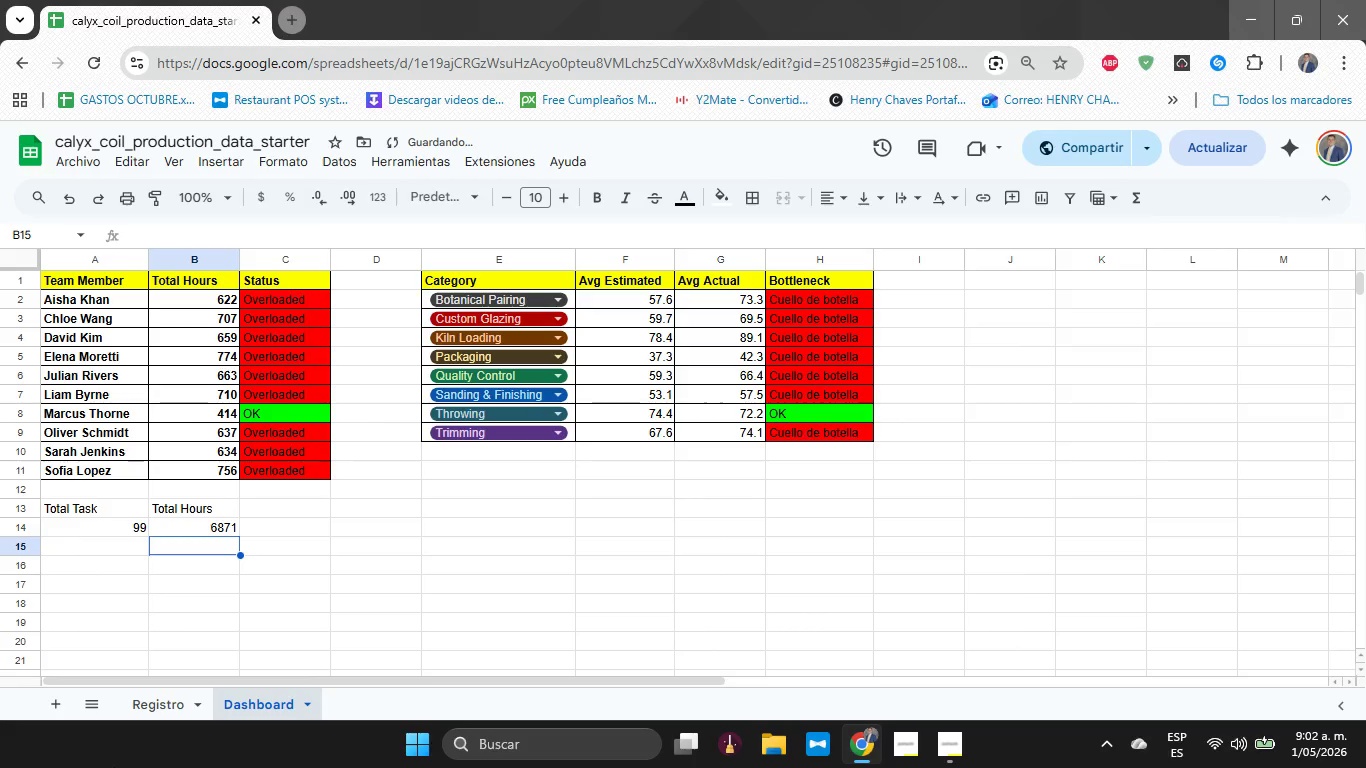 
left_click([137, 707])
 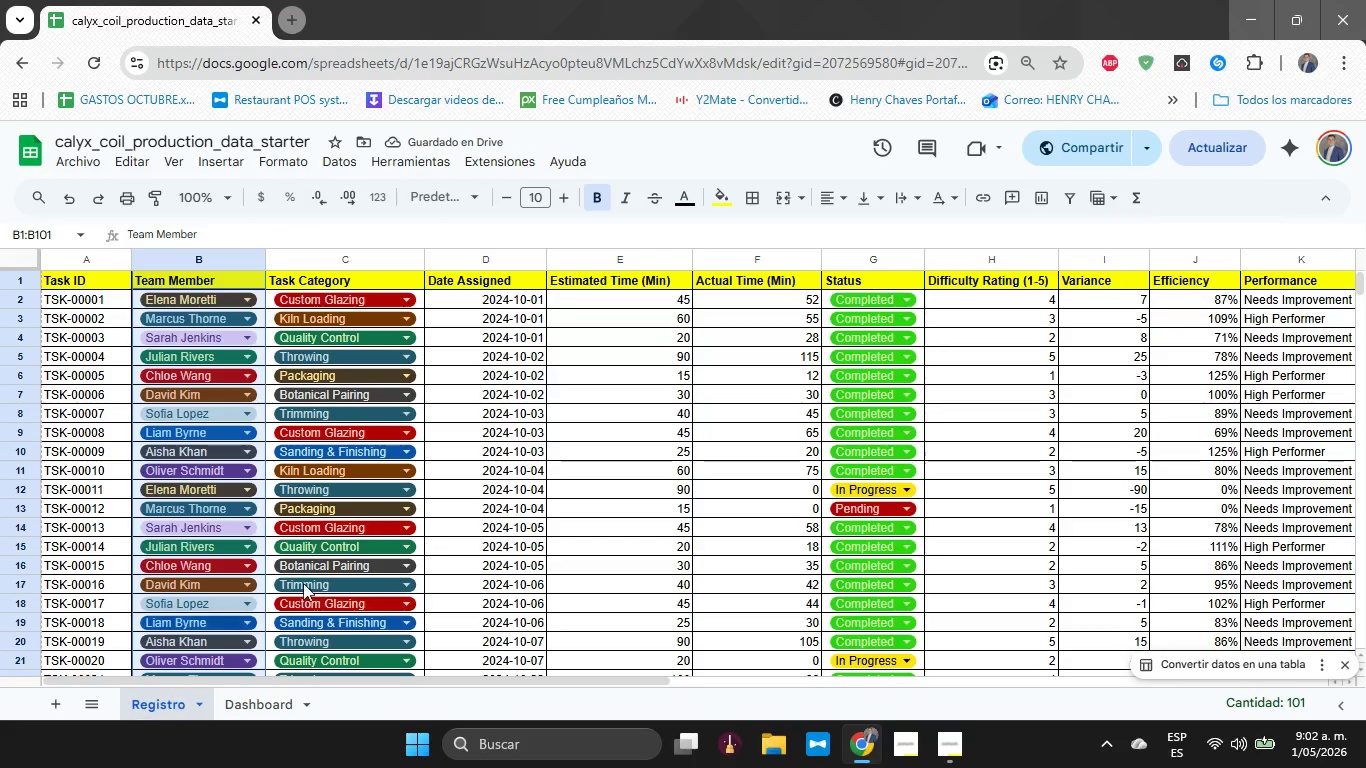 
scroll: coordinate [401, 535], scroll_direction: down, amount: 18.0
 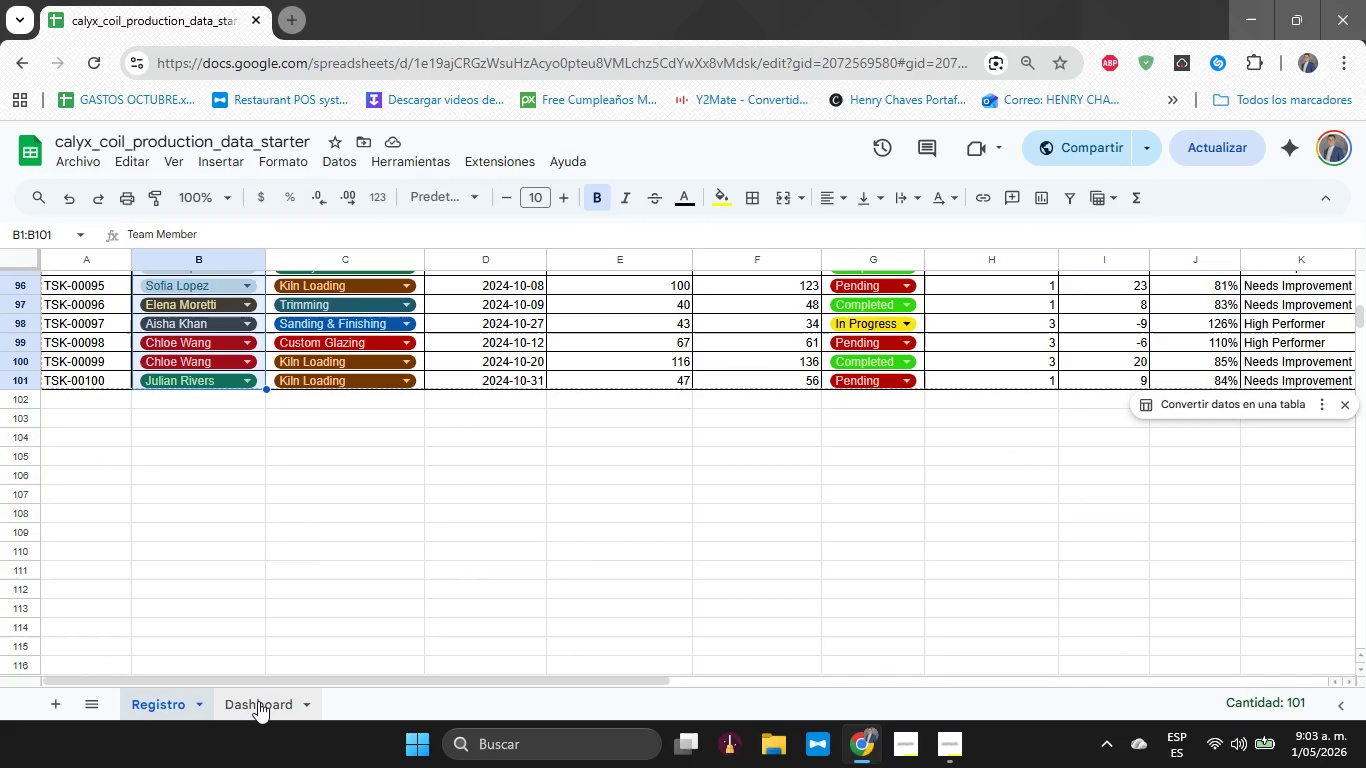 
left_click([258, 701])
 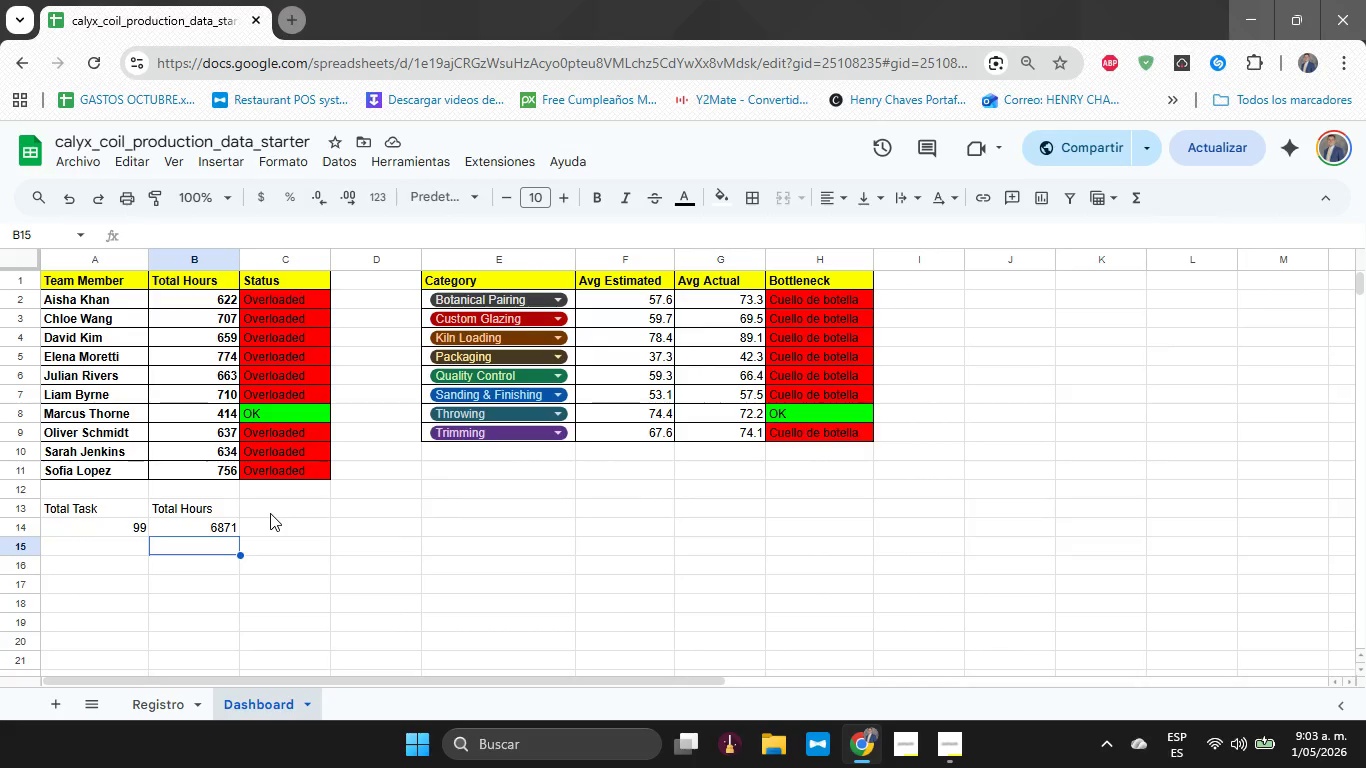 
left_click([270, 513])
 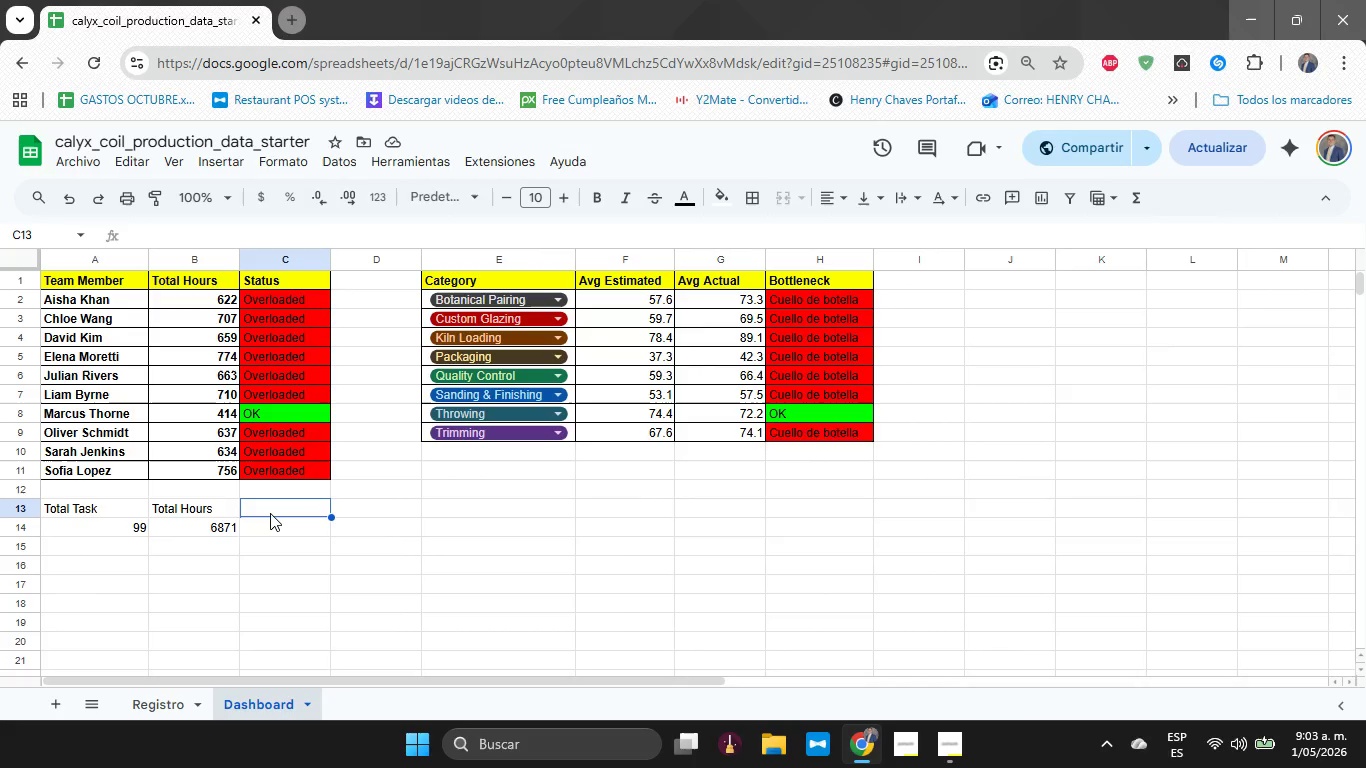 
type(% e)
key(Backspace)
type(Efi)
key(Backspace)
type(ficiency)
 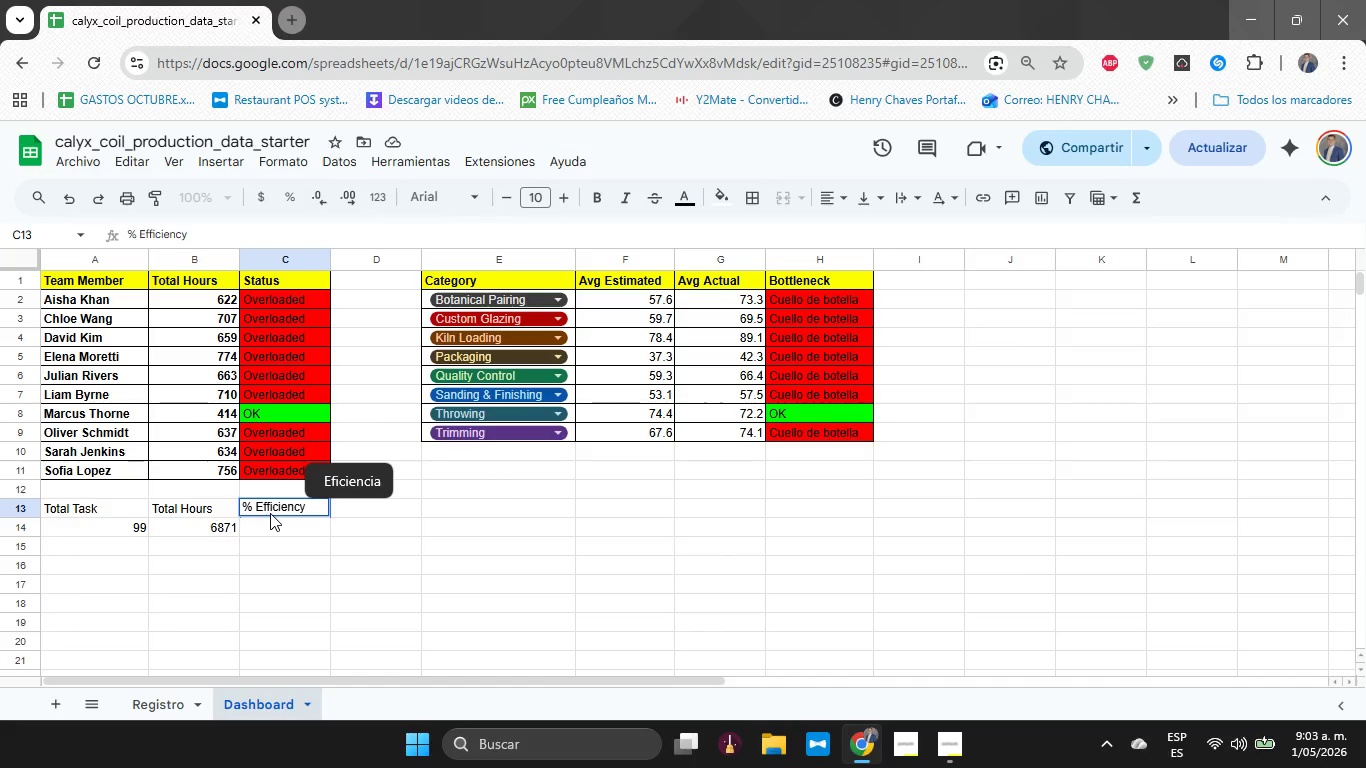 
key(Enter)
 